 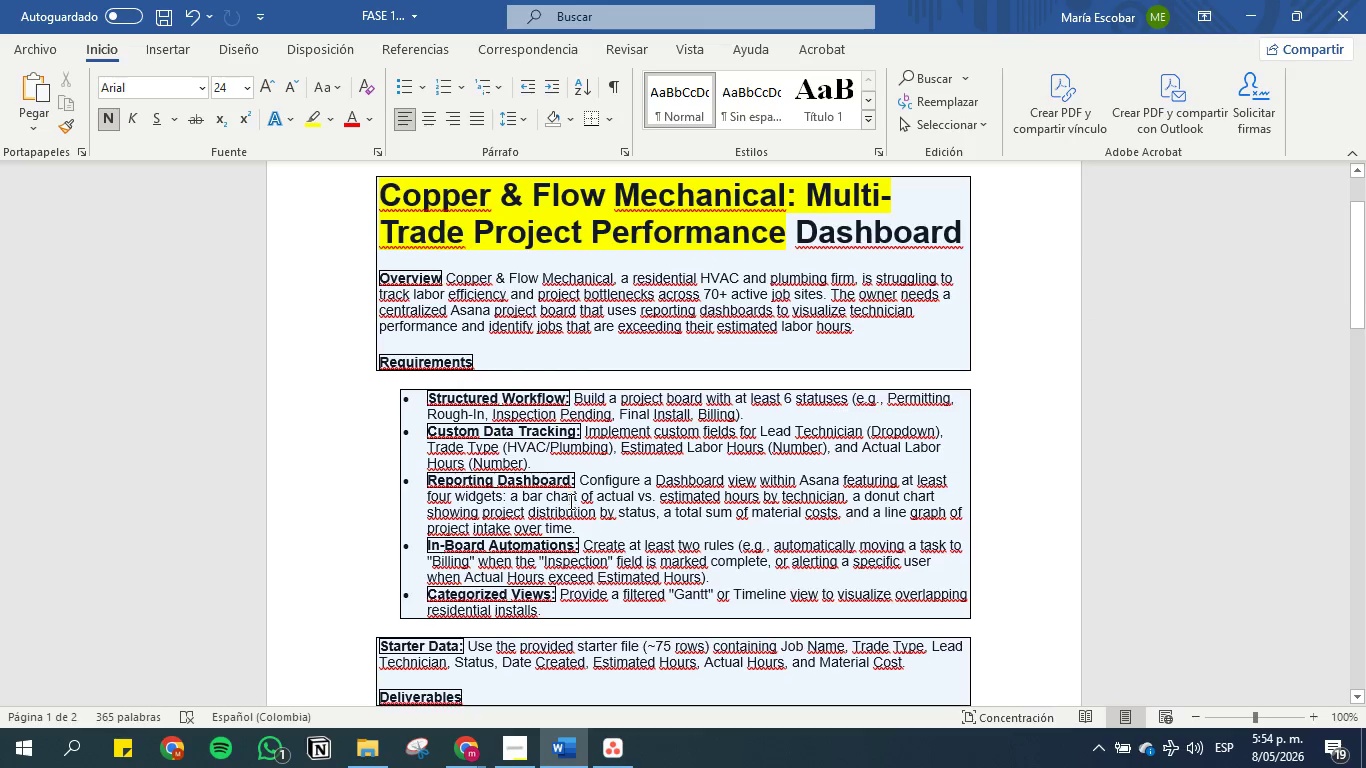 
scroll: coordinate [569, 501], scroll_direction: down, amount: 1.0
 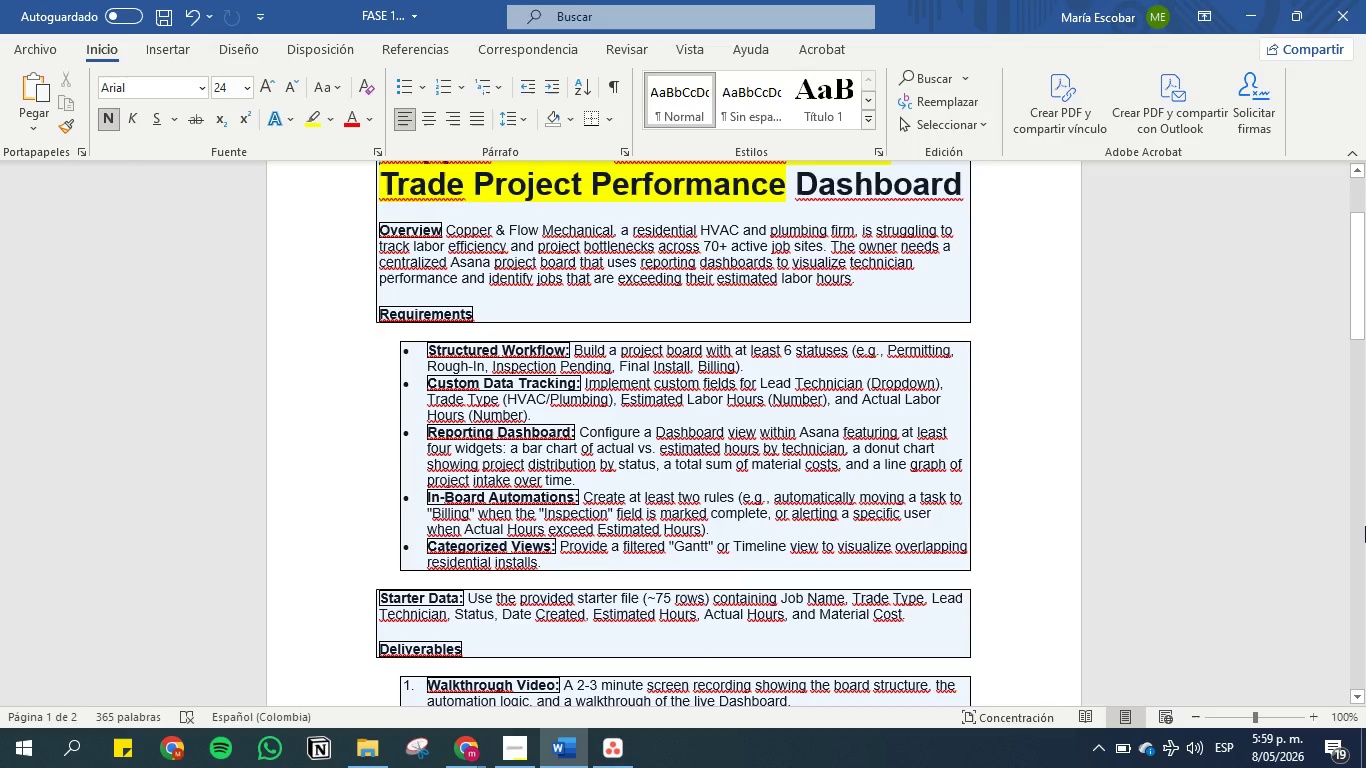 
wait(305.12)
 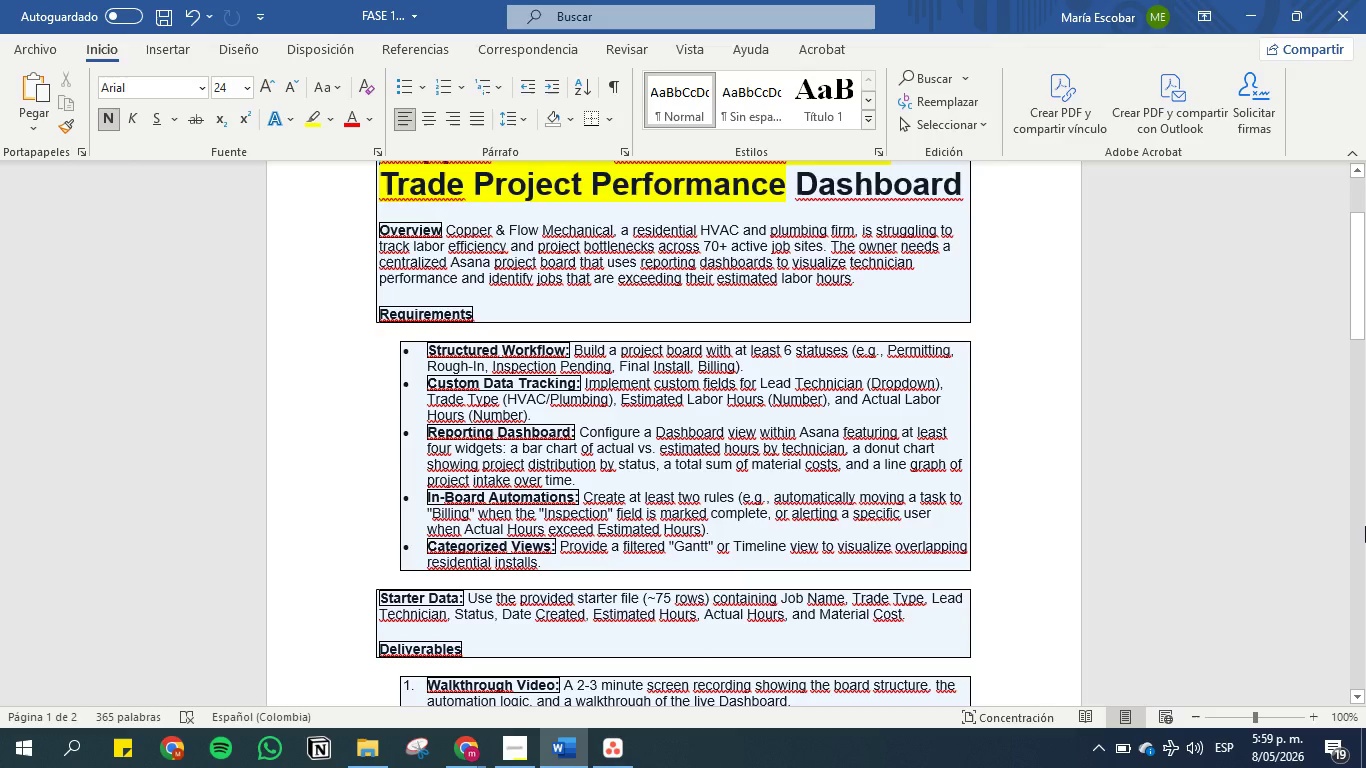 
left_click([367, 759])
 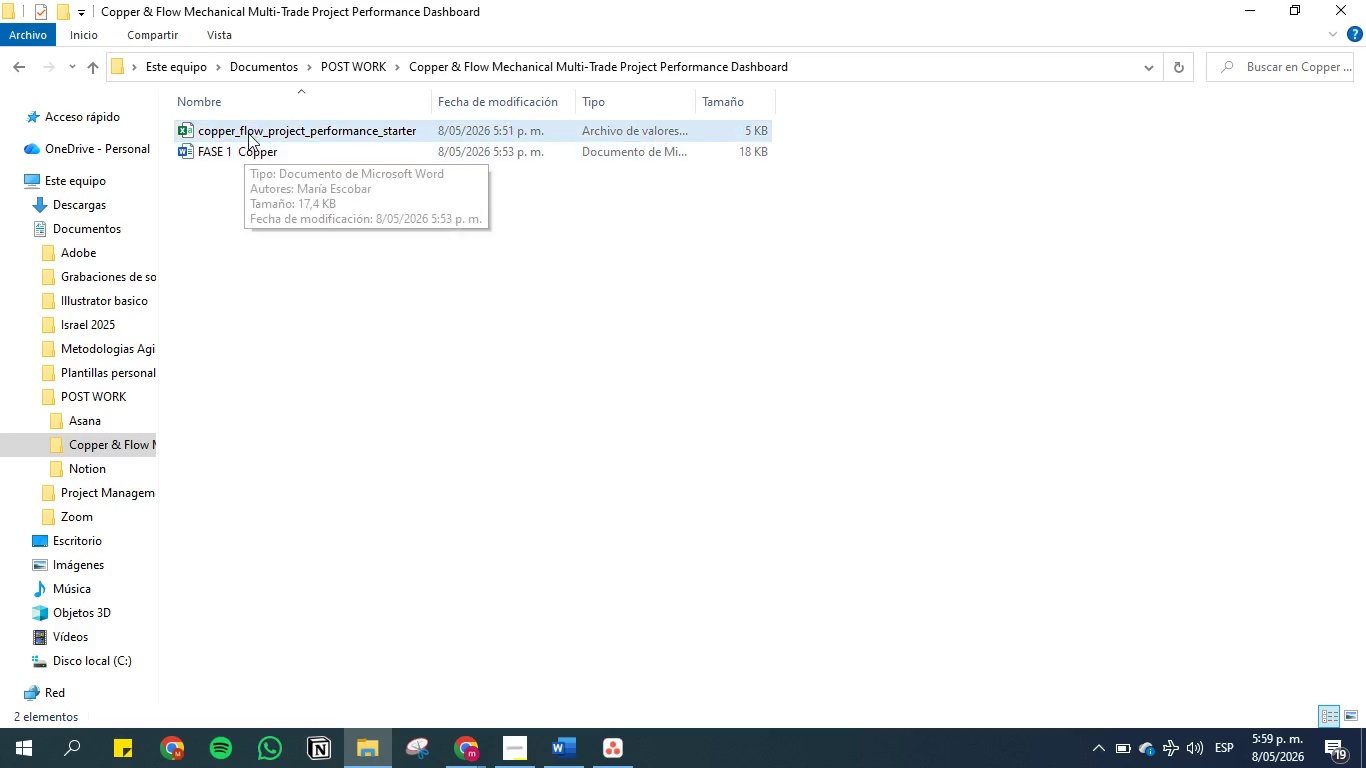 
double_click([248, 133])
 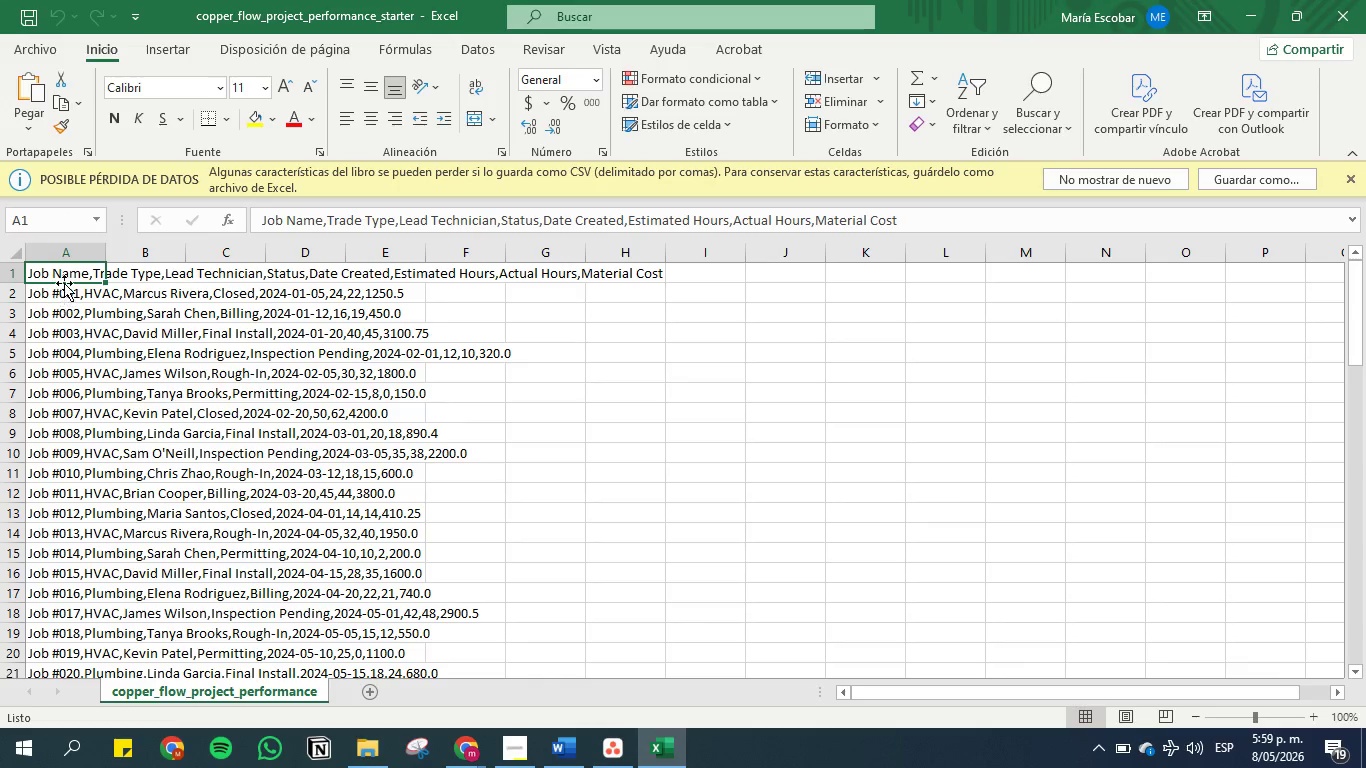 
key(Control+Shift+ArrowDown)
 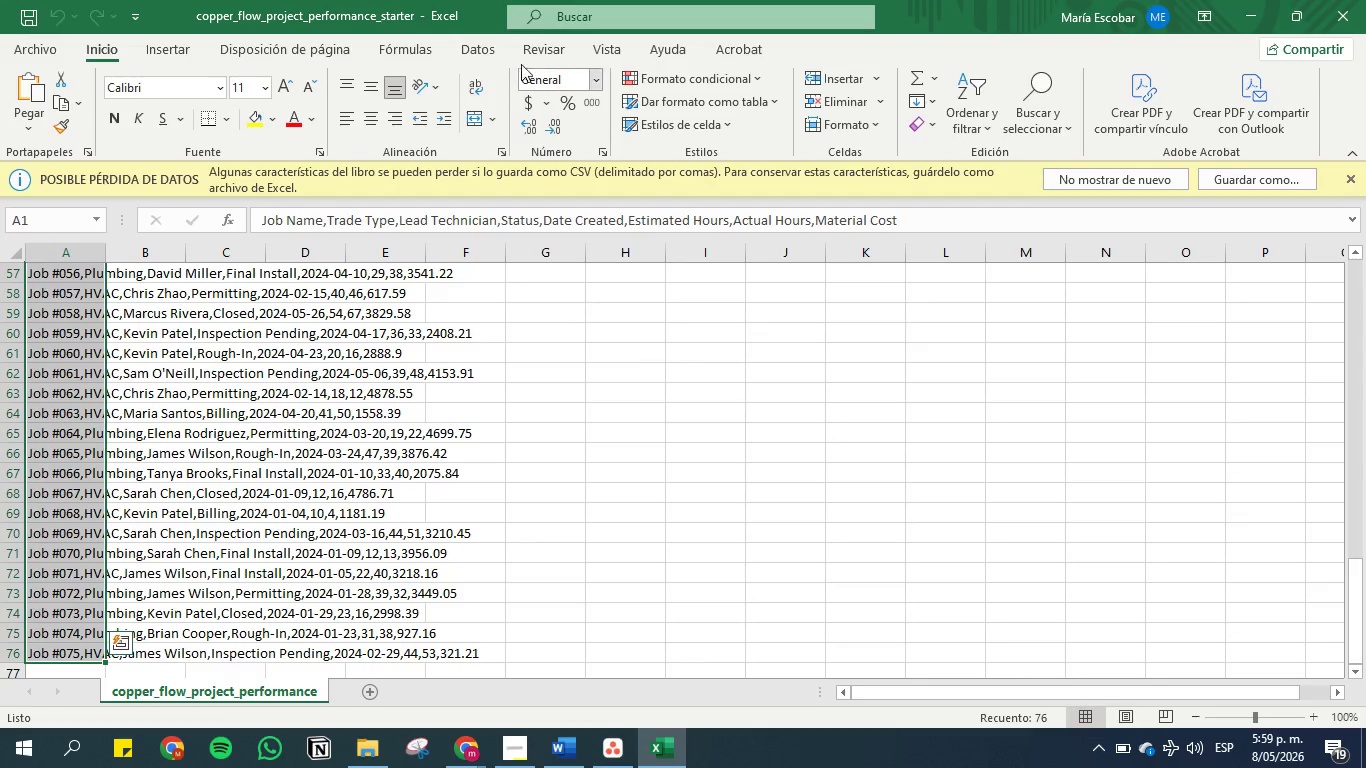 
left_click([470, 49])
 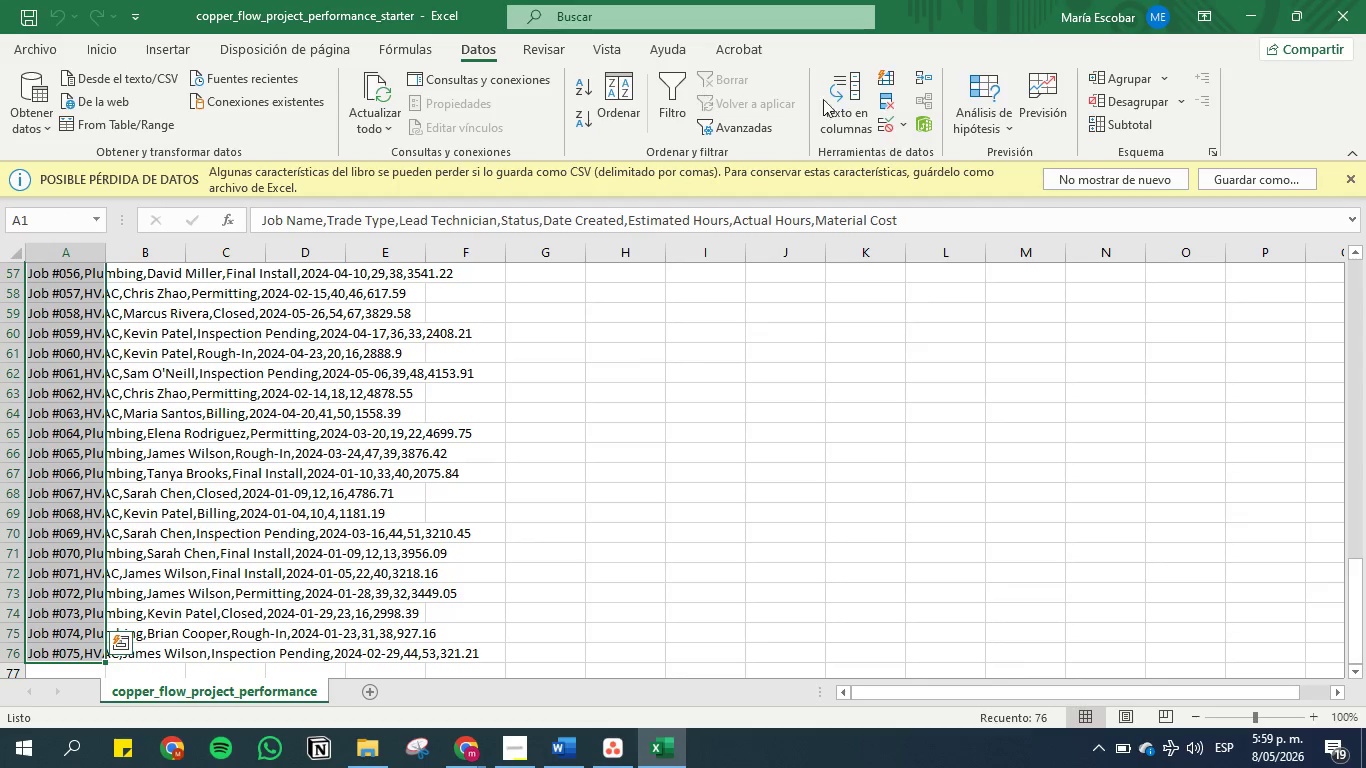 
left_click([842, 103])
 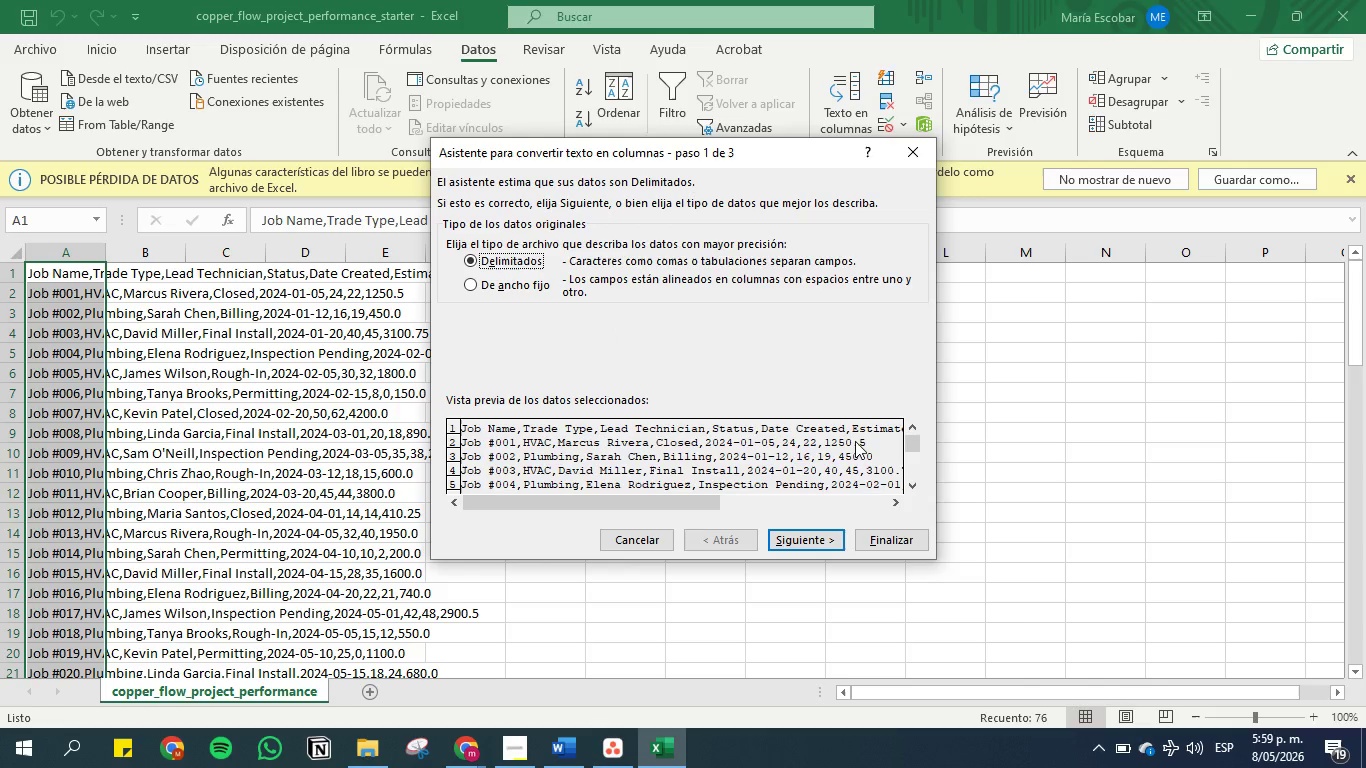 
left_click([801, 540])
 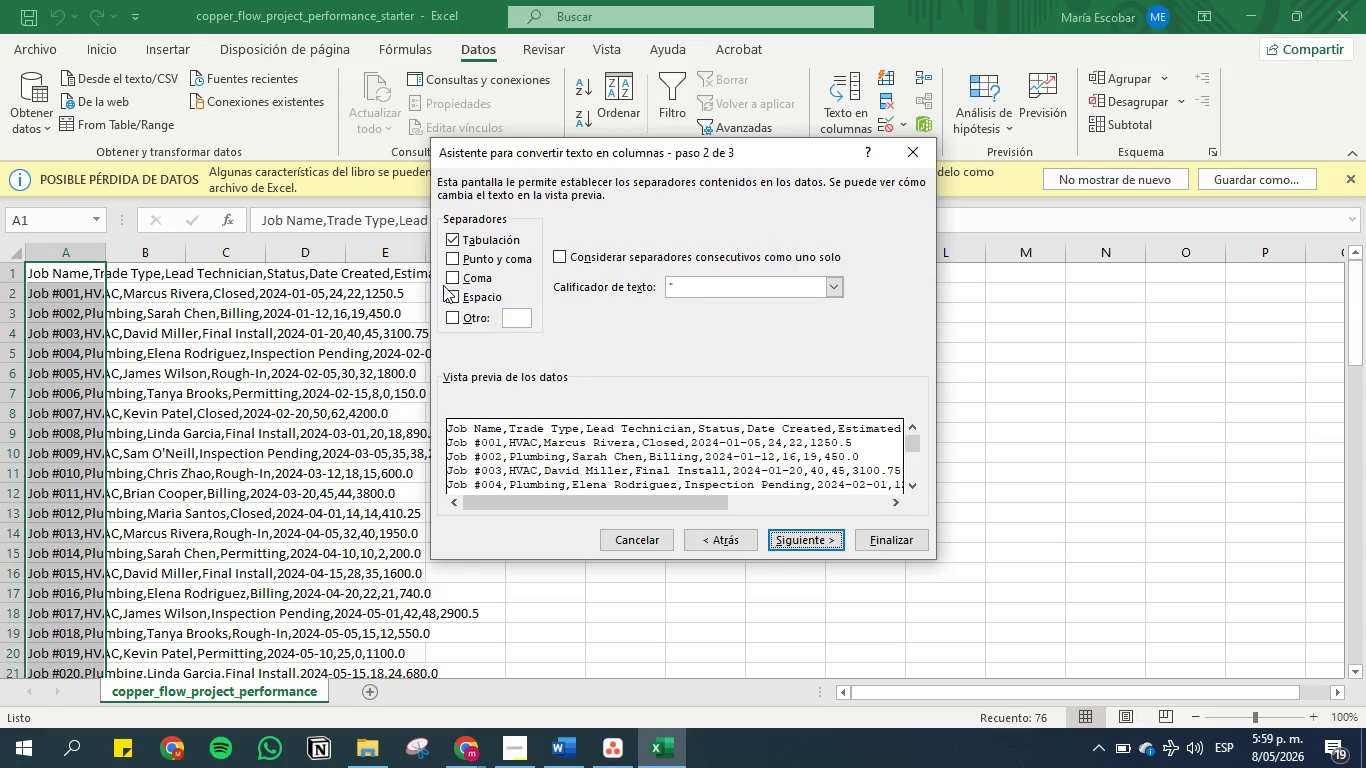 
left_click([451, 276])
 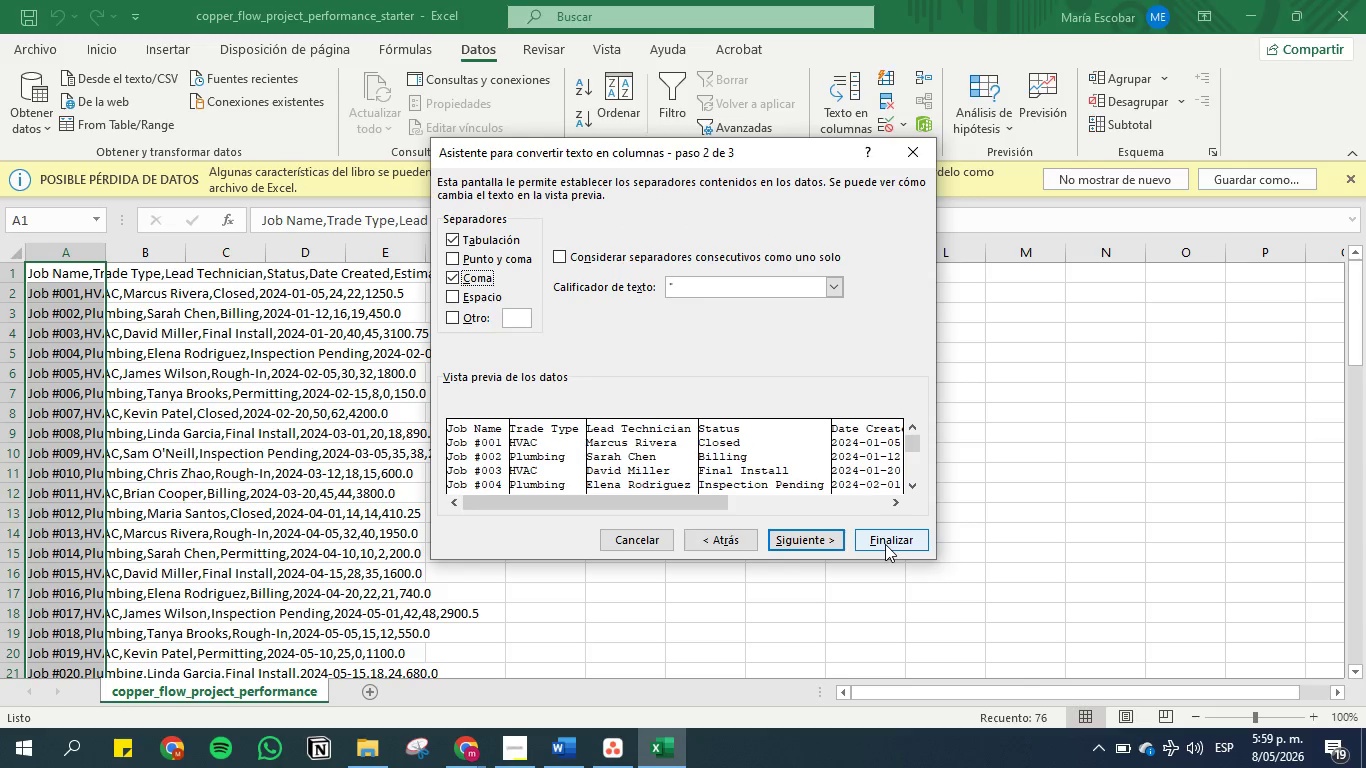 
left_click([885, 544])
 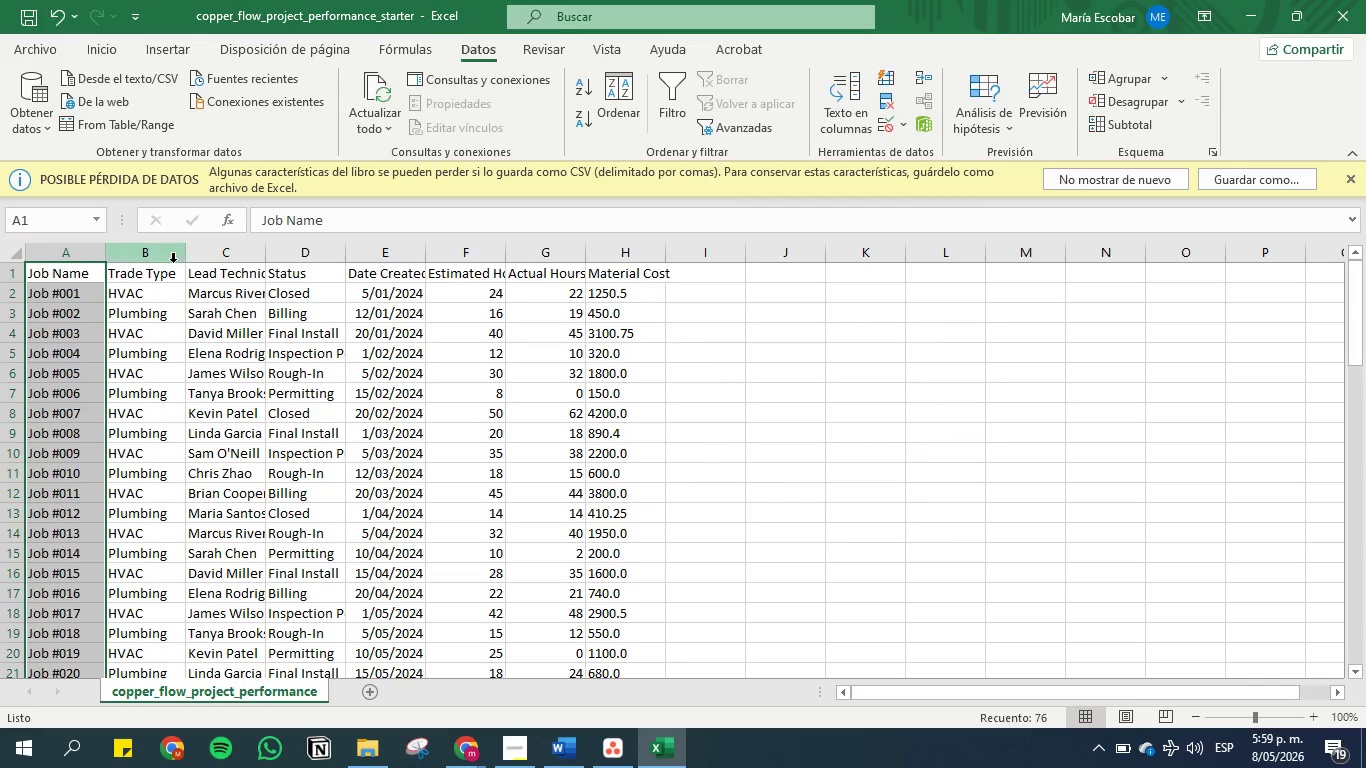 
double_click([182, 257])
 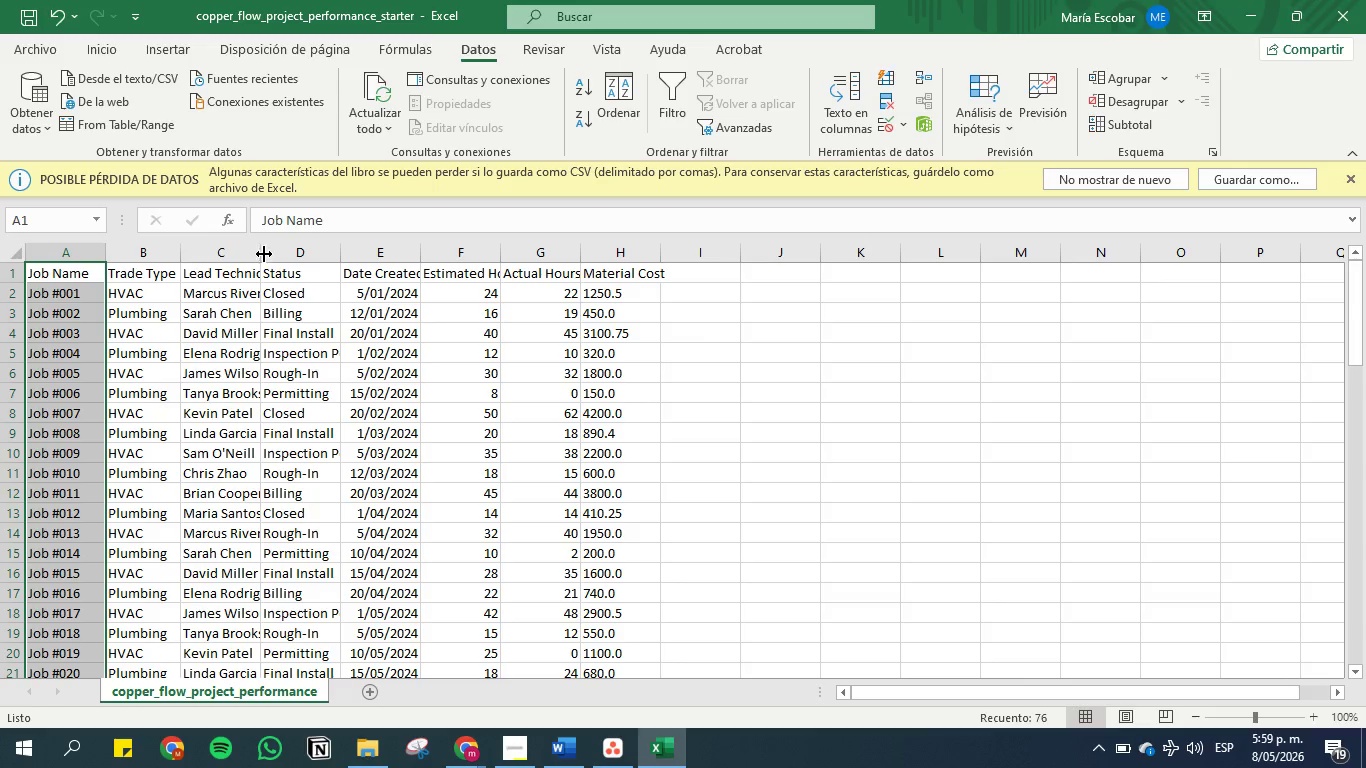 
double_click([261, 250])
 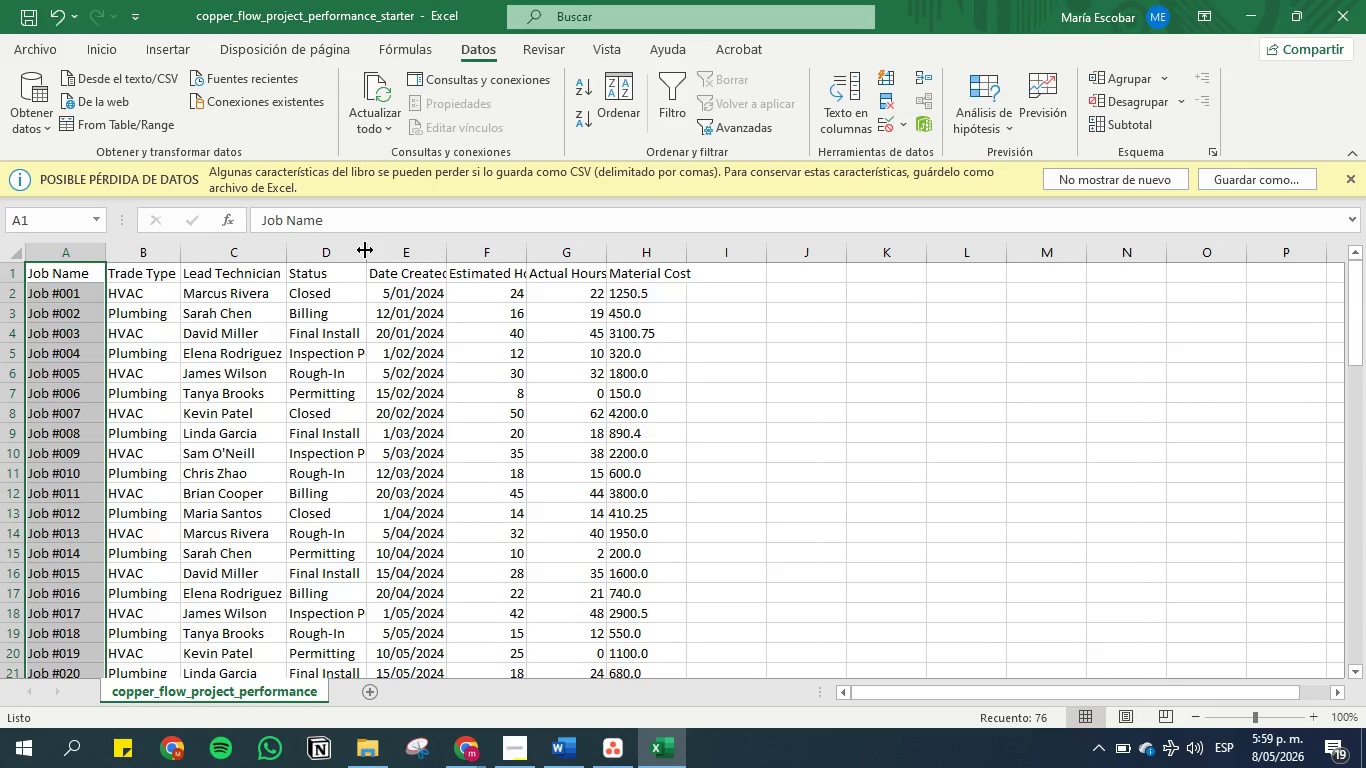 
double_click([365, 250])
 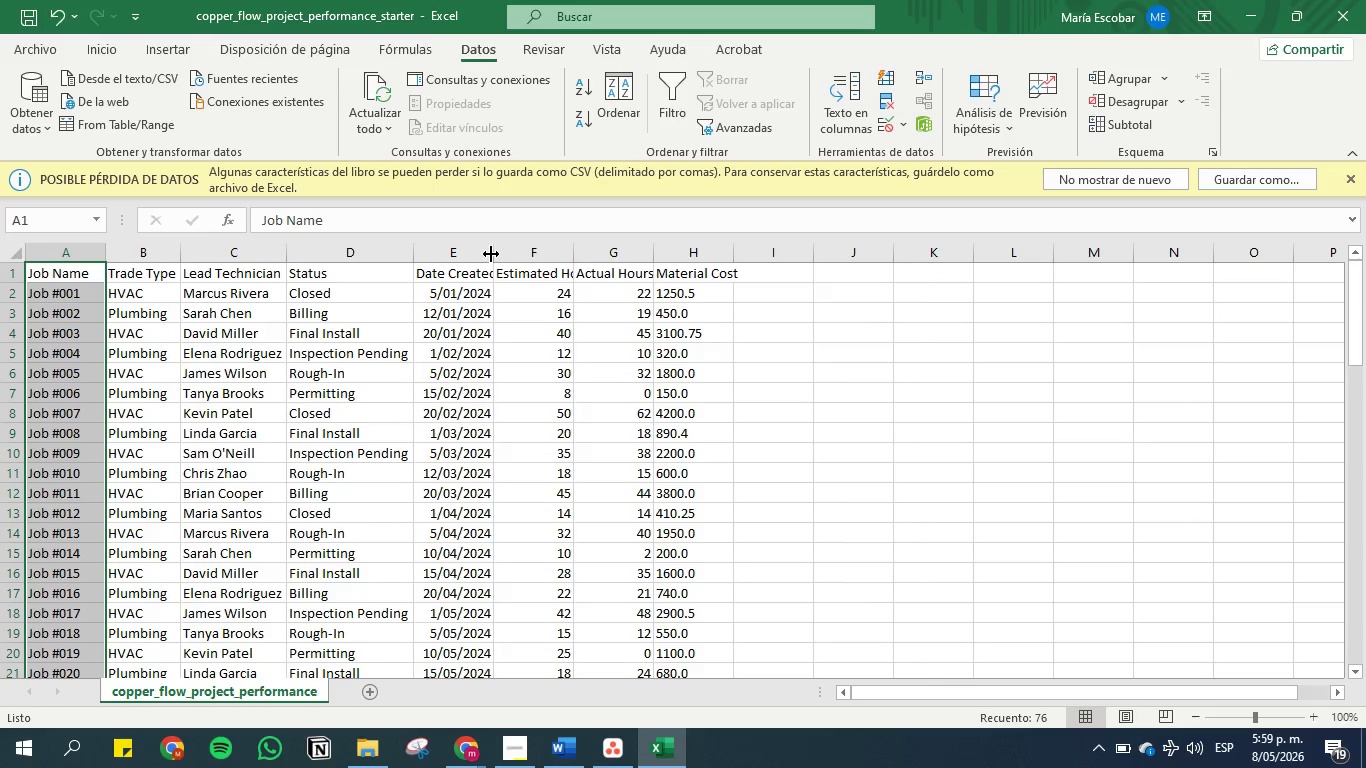 
double_click([491, 254])
 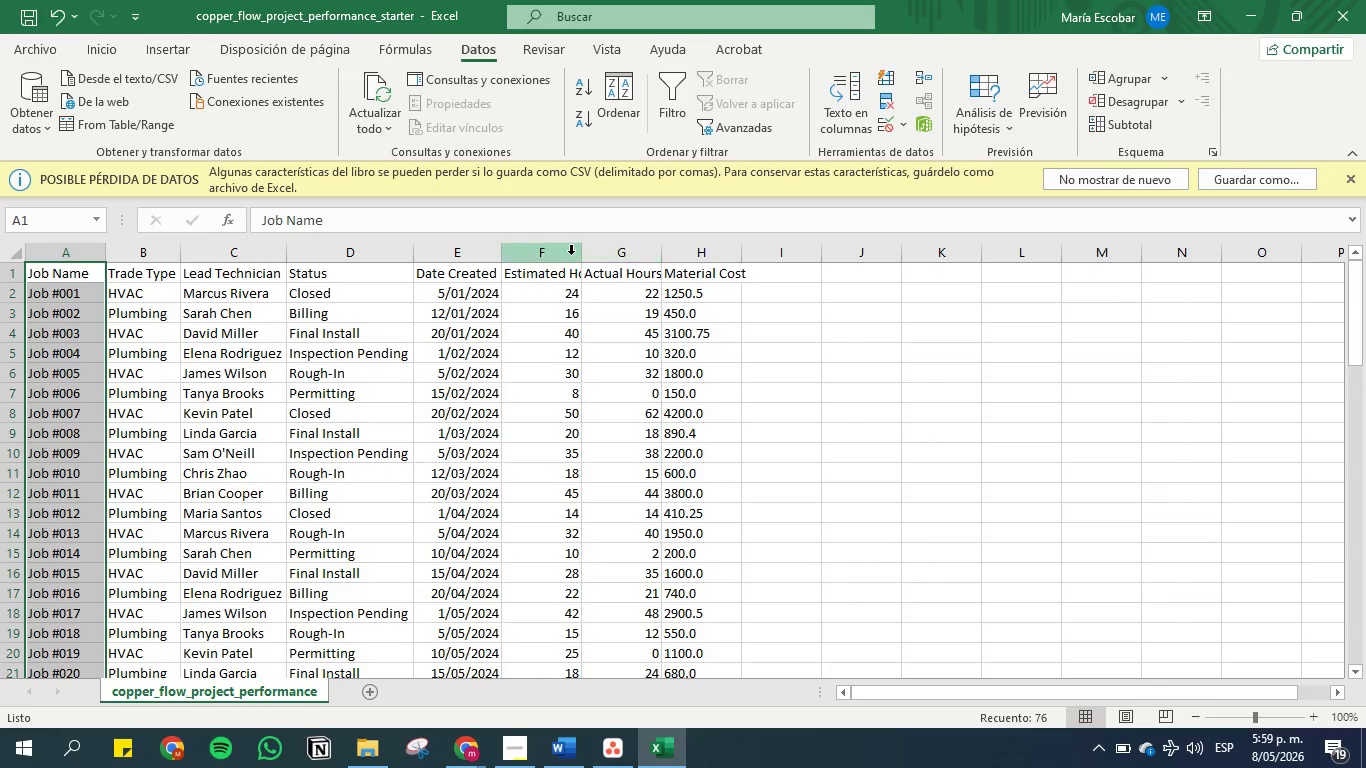 
left_click([583, 254])
 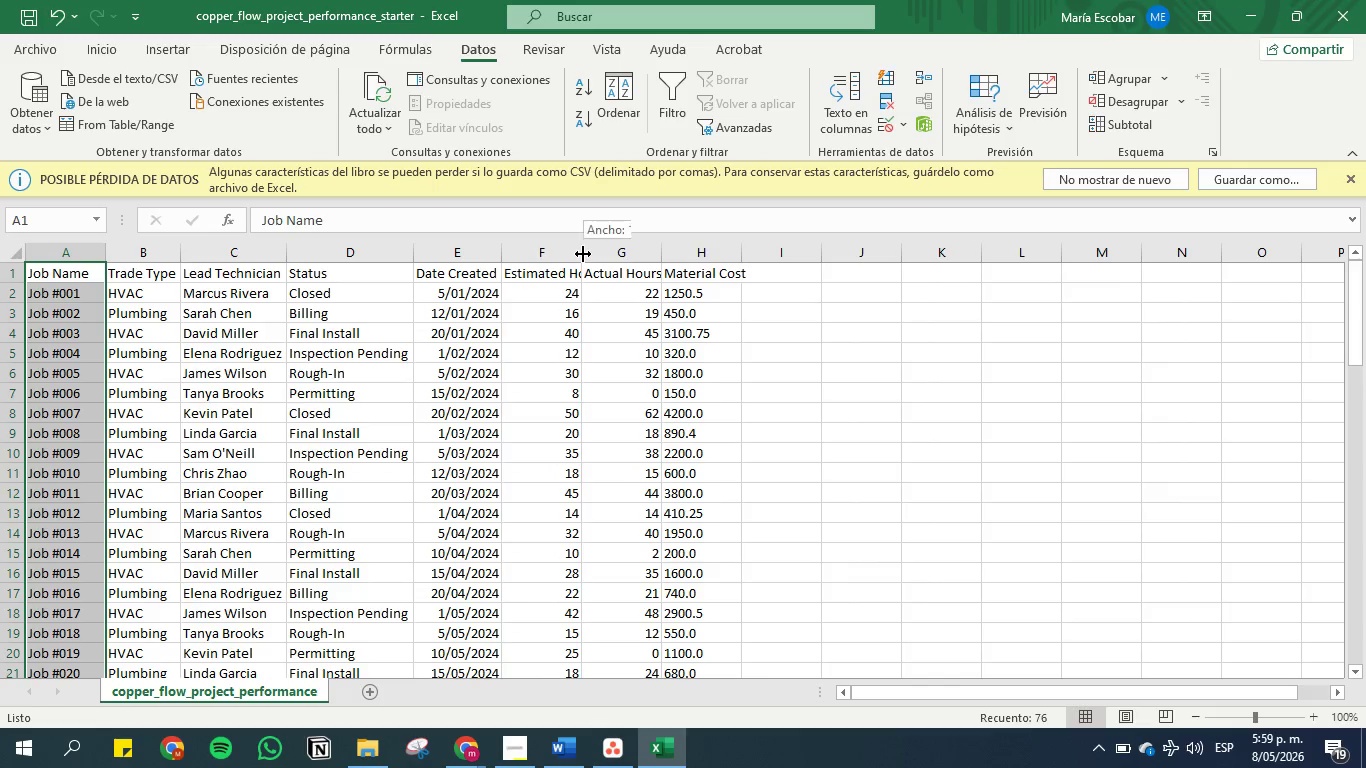 
double_click([583, 254])
 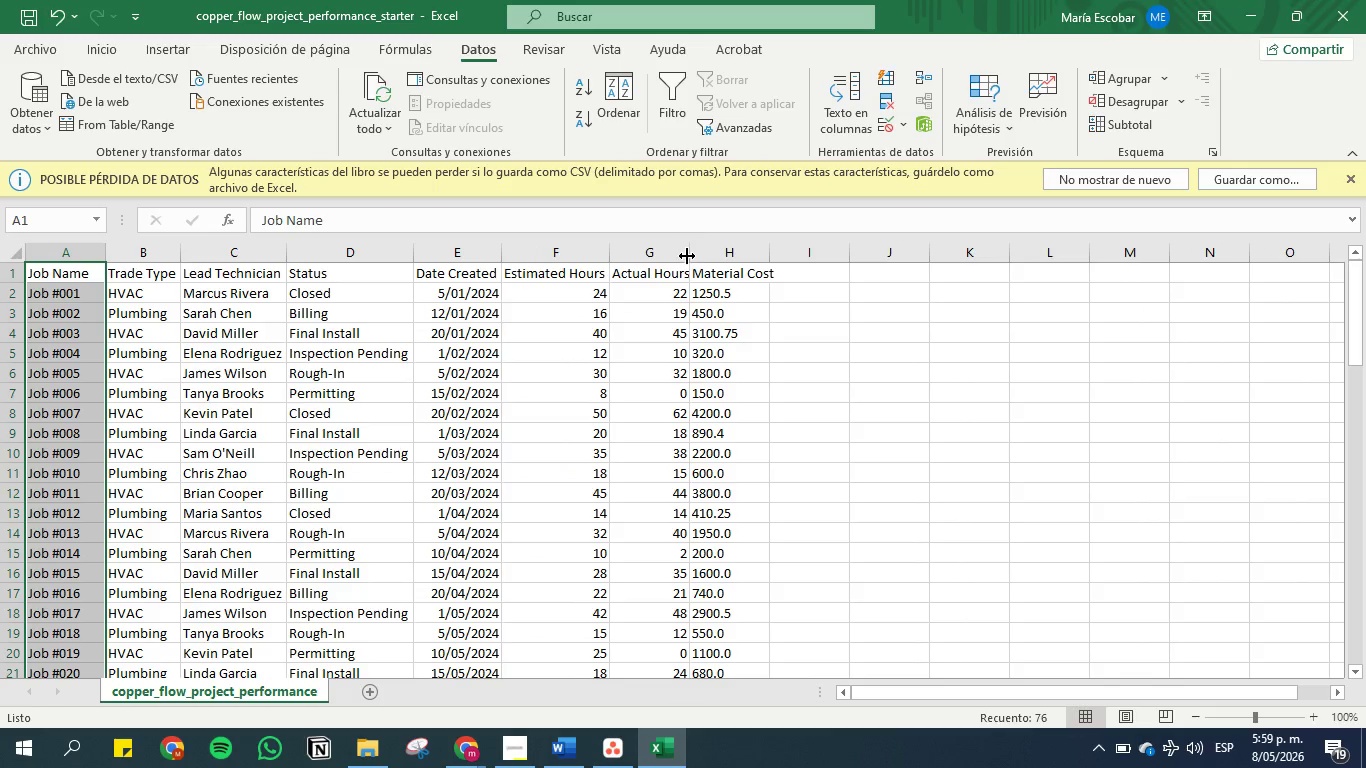 
double_click([687, 256])
 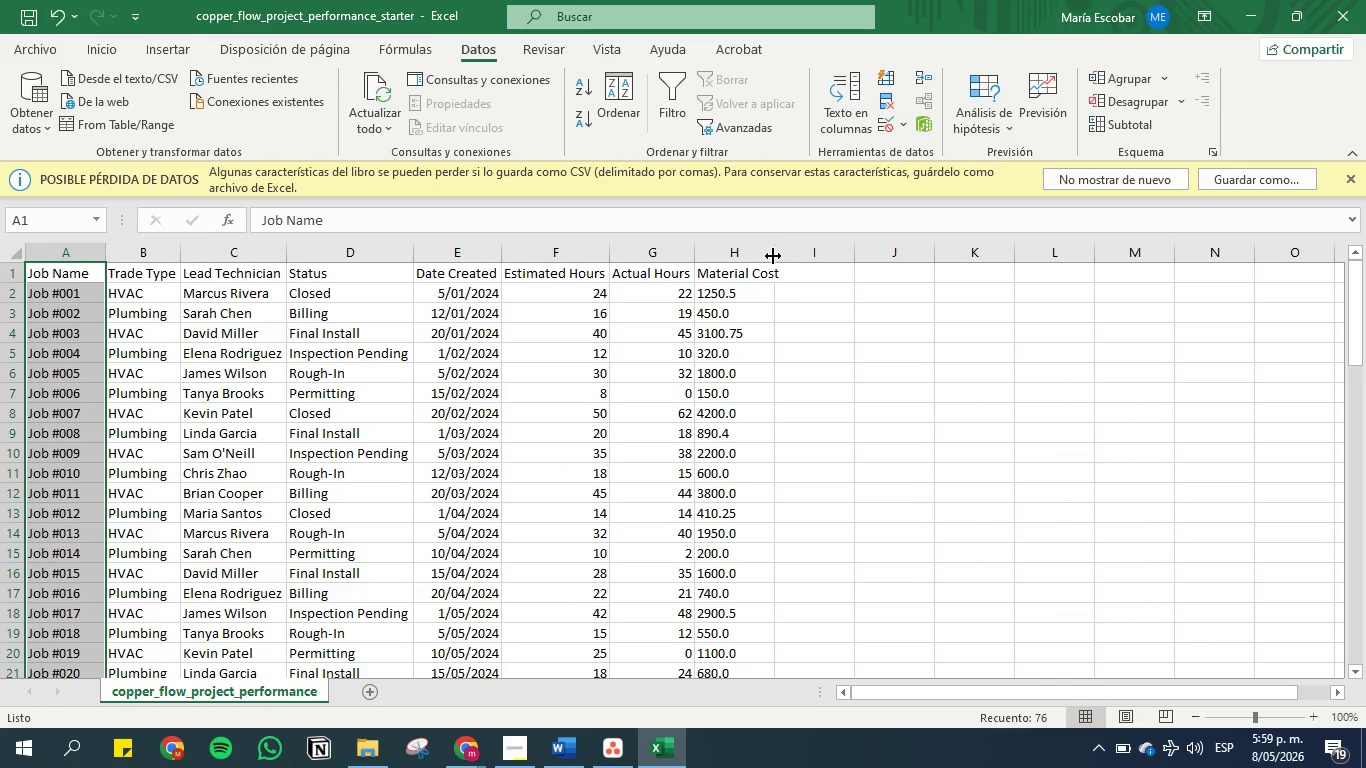 
double_click([773, 256])
 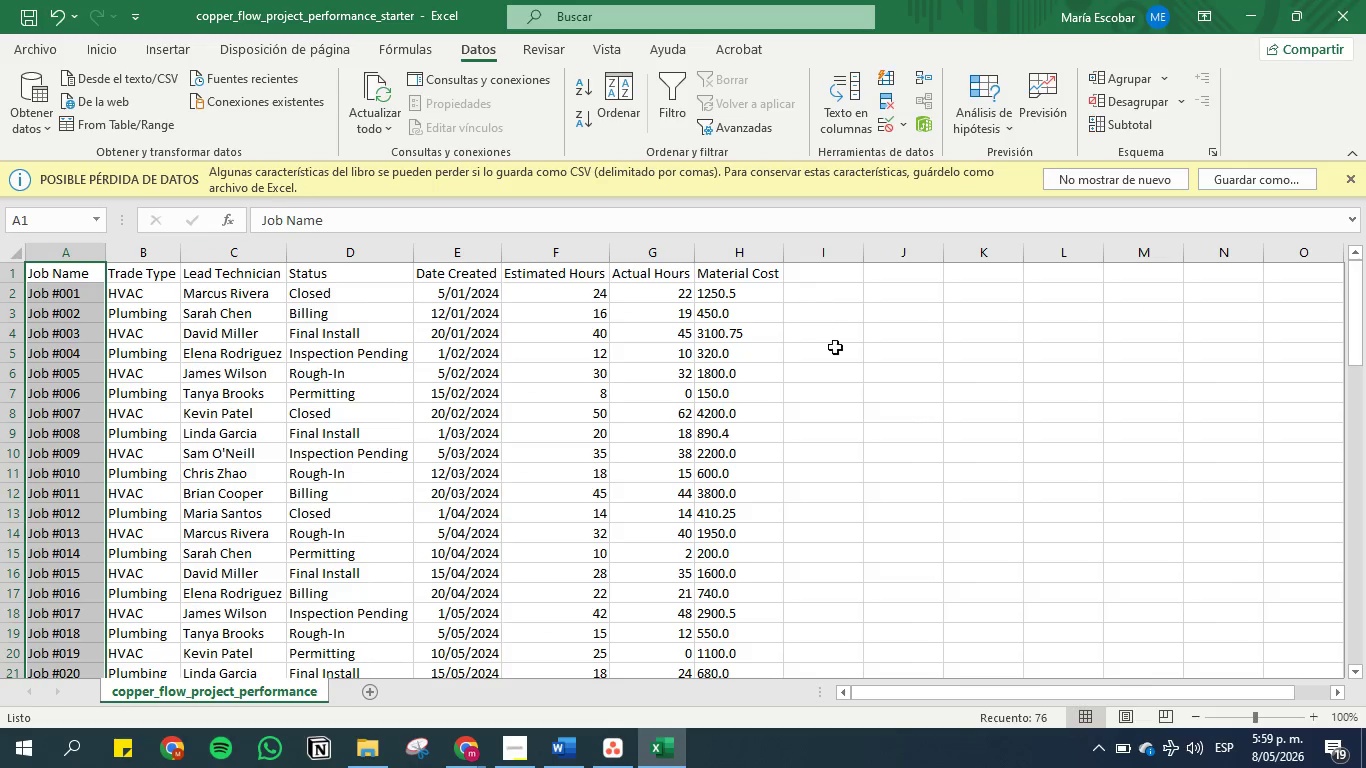 
left_click([866, 374])
 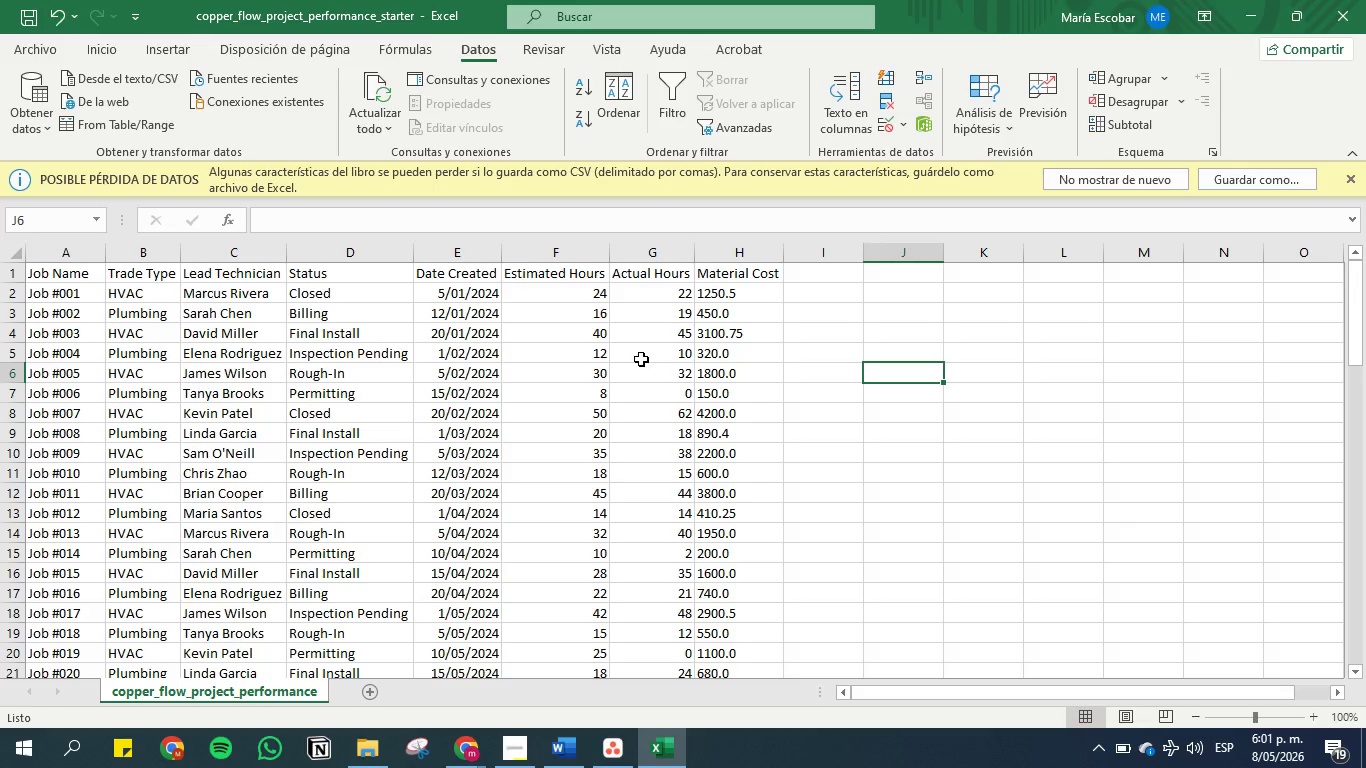 
wait(68.03)
 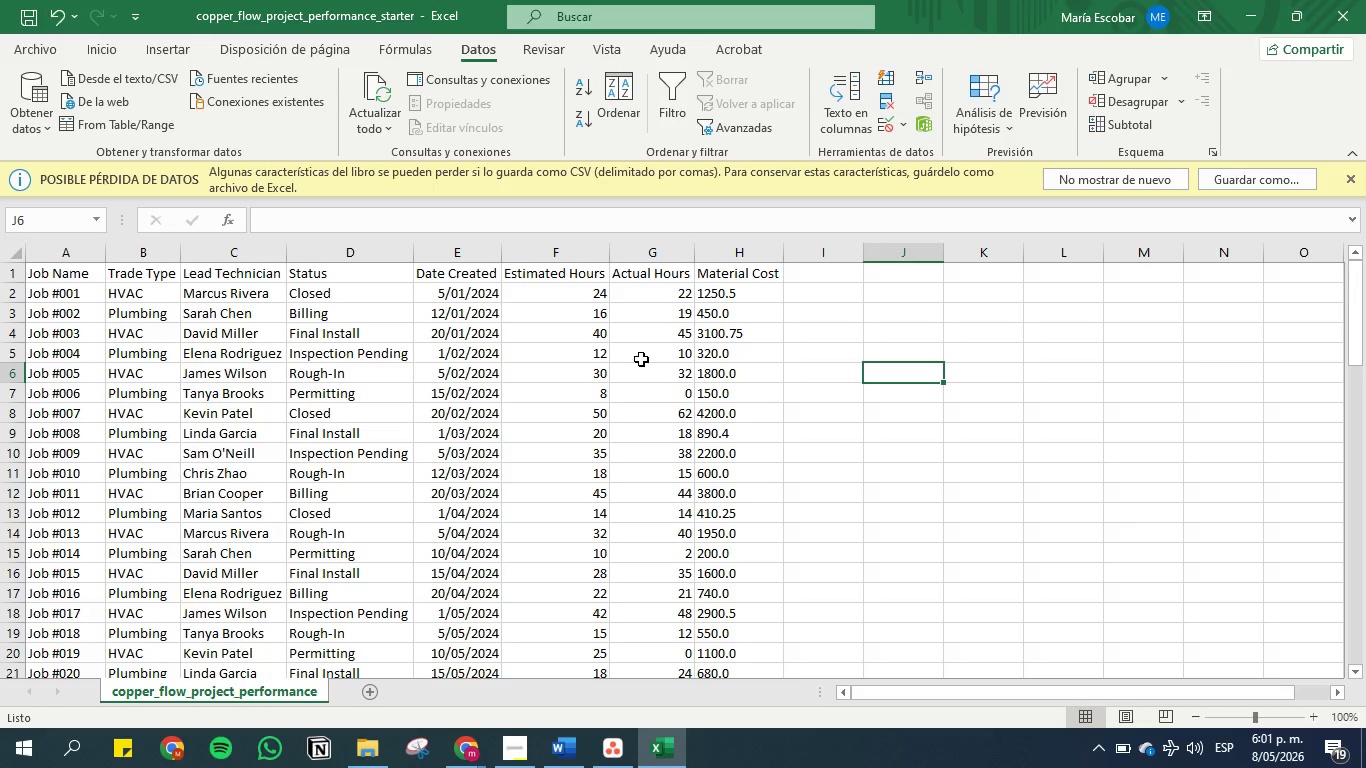 
left_click([416, 430])
 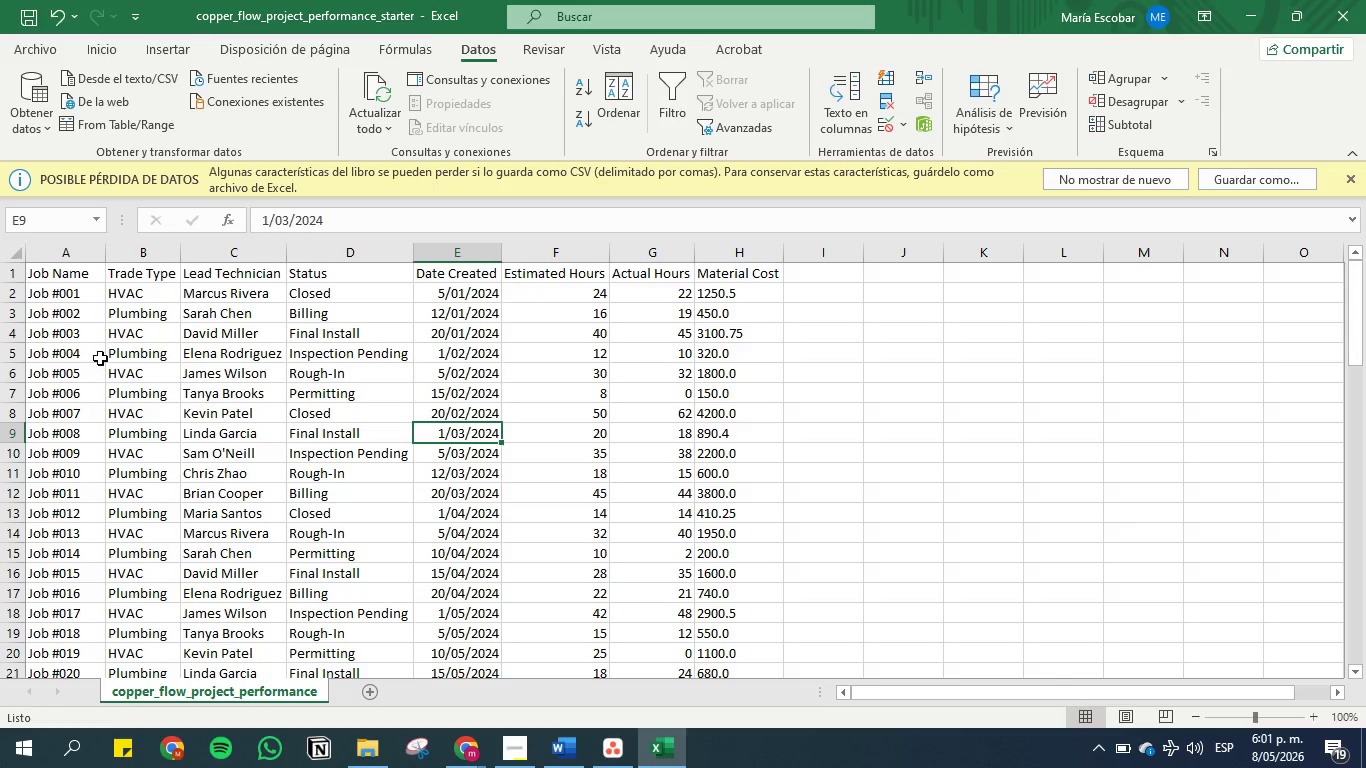 
scroll: coordinate [140, 408], scroll_direction: up, amount: 11.0
 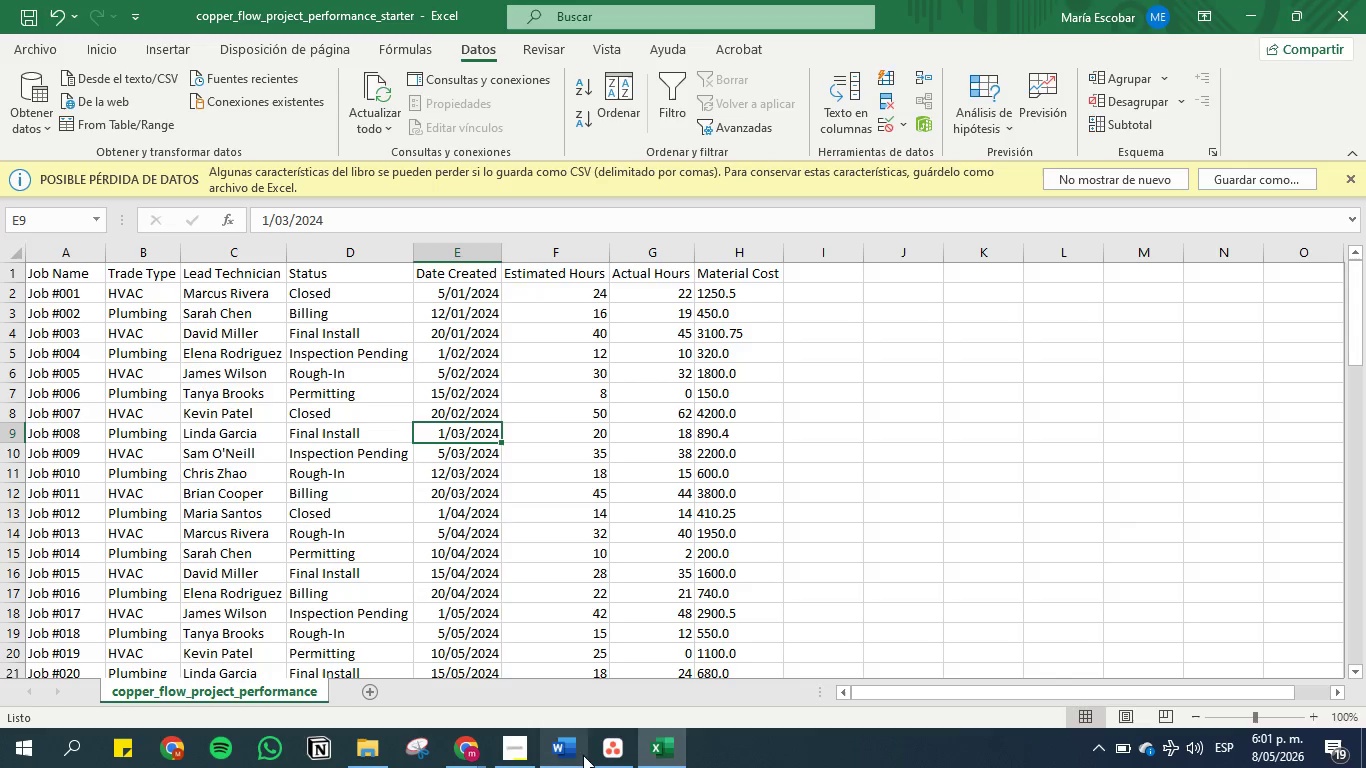 
left_click([553, 745])
 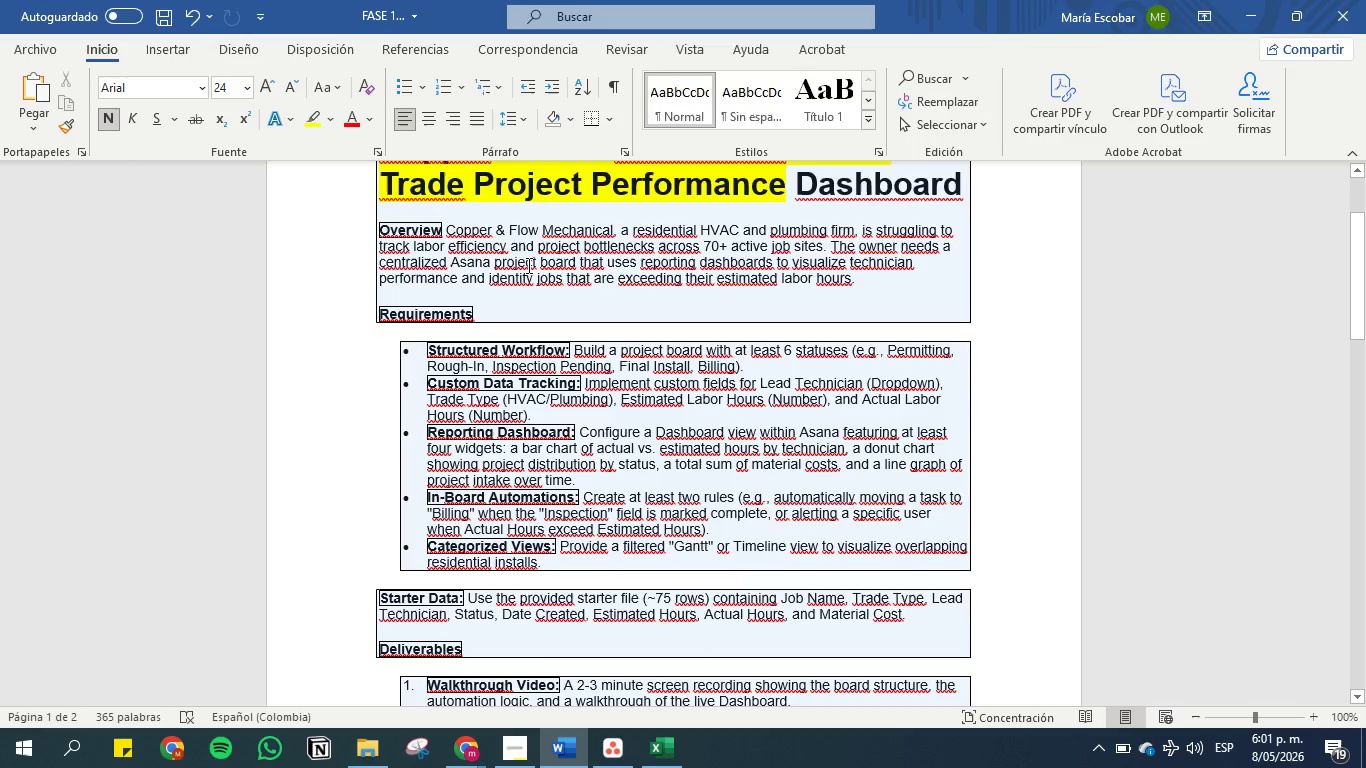 
wait(7.64)
 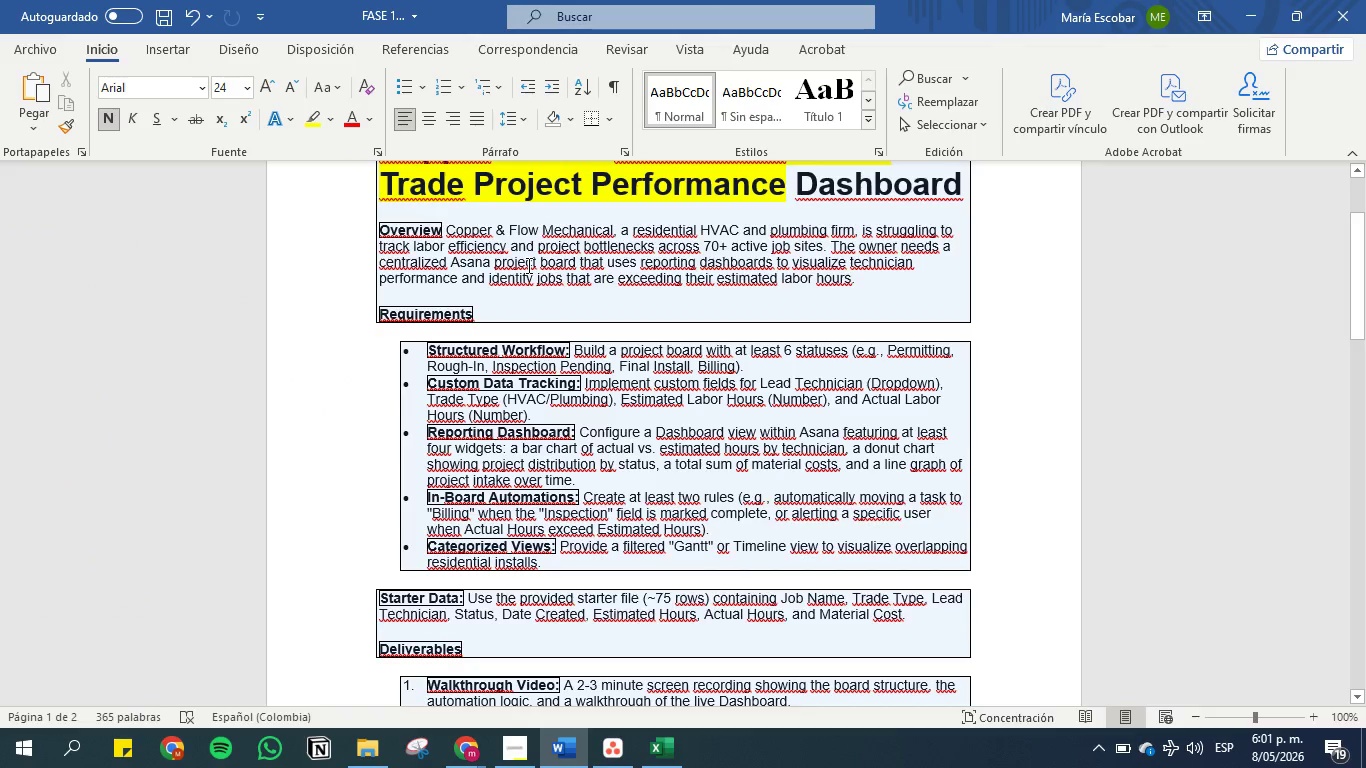 
left_click([606, 747])
 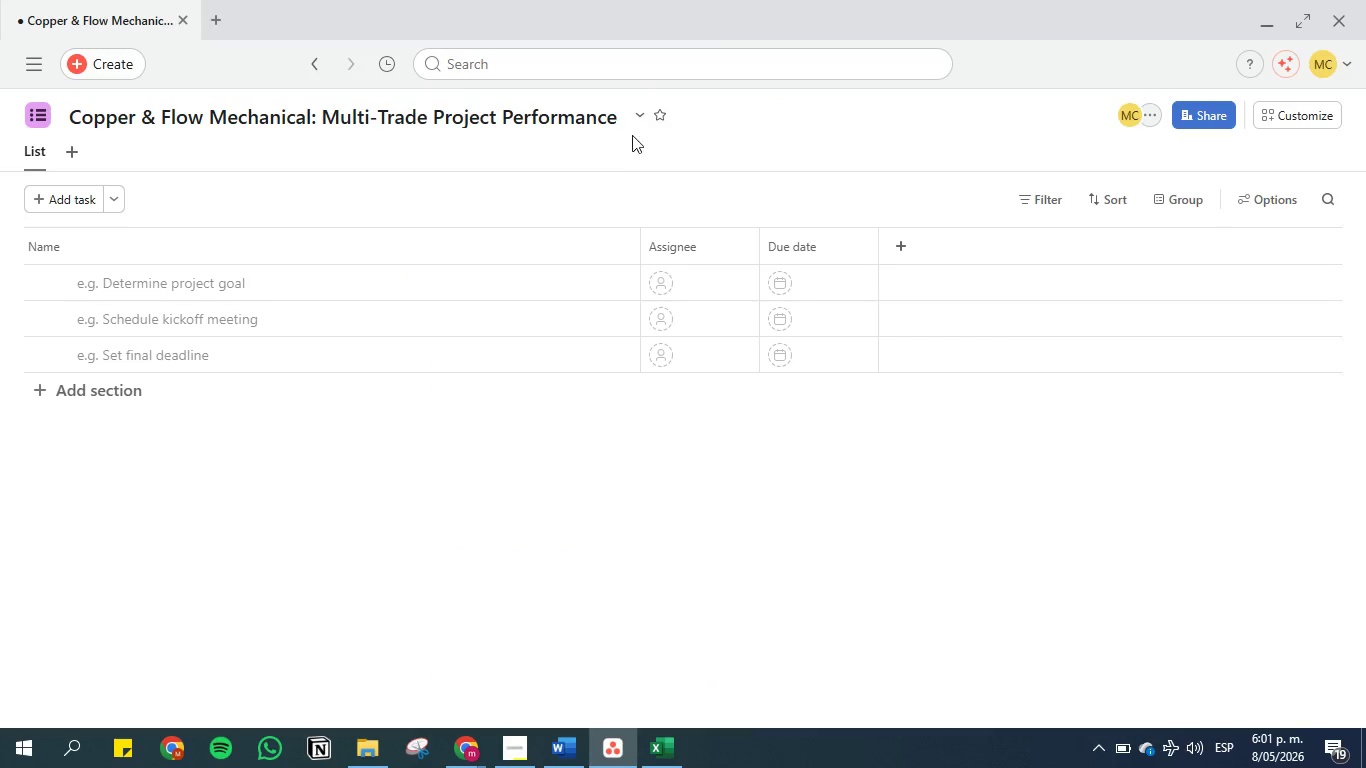 
left_click([634, 117])
 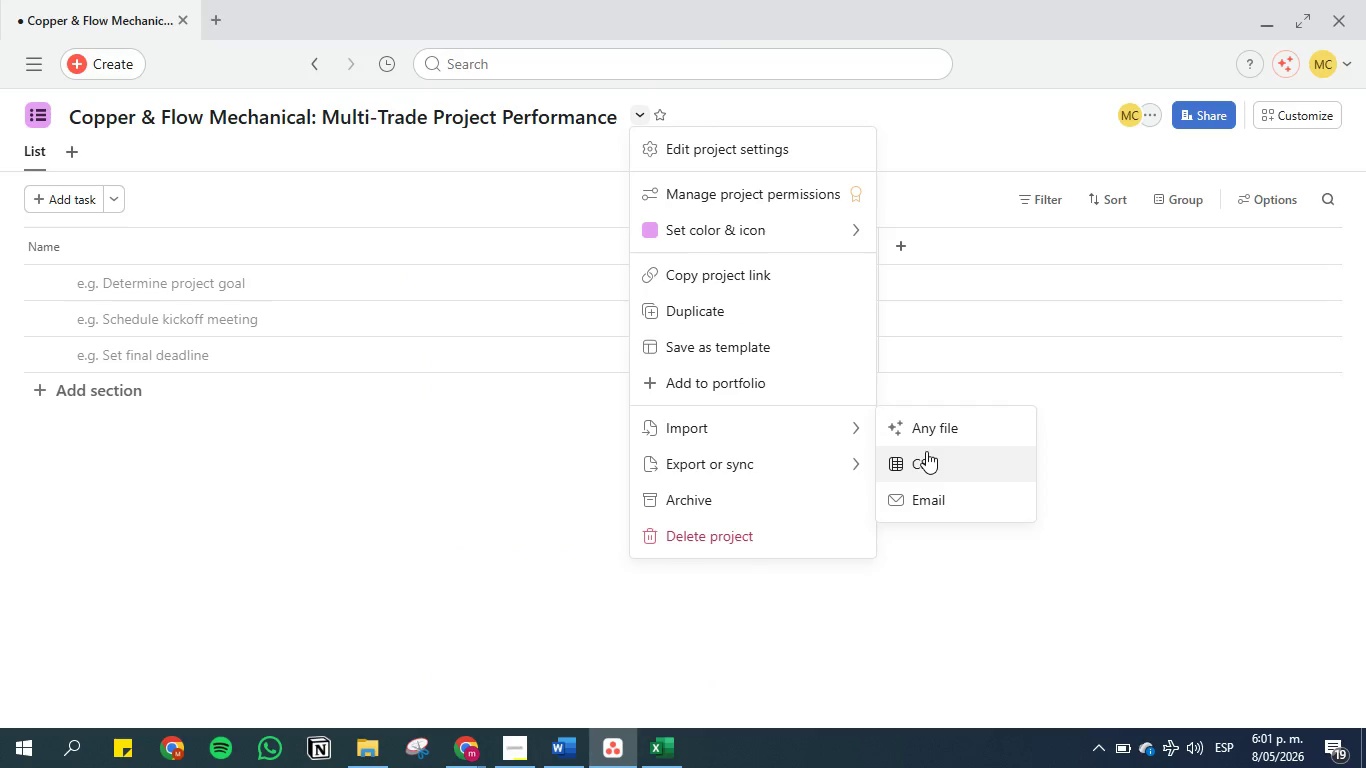 
wait(6.41)
 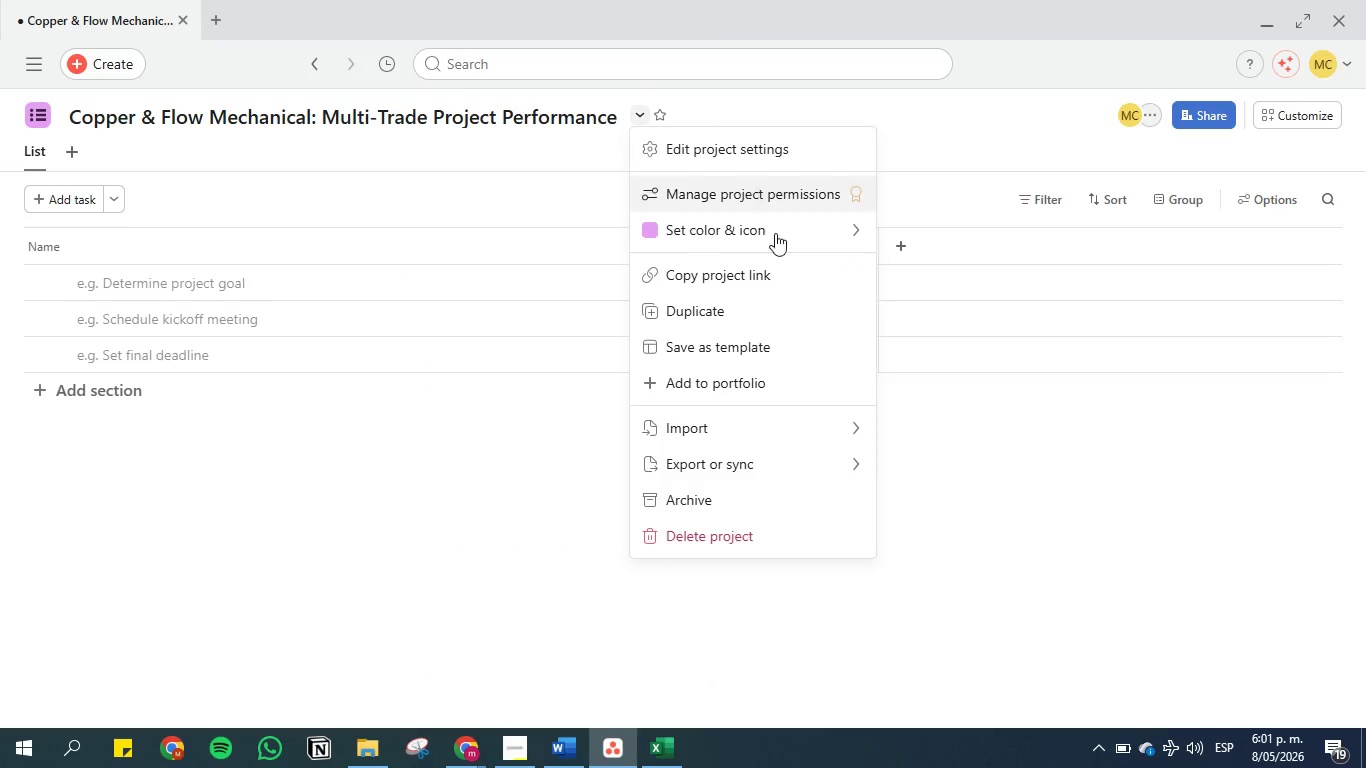 
left_click([930, 460])
 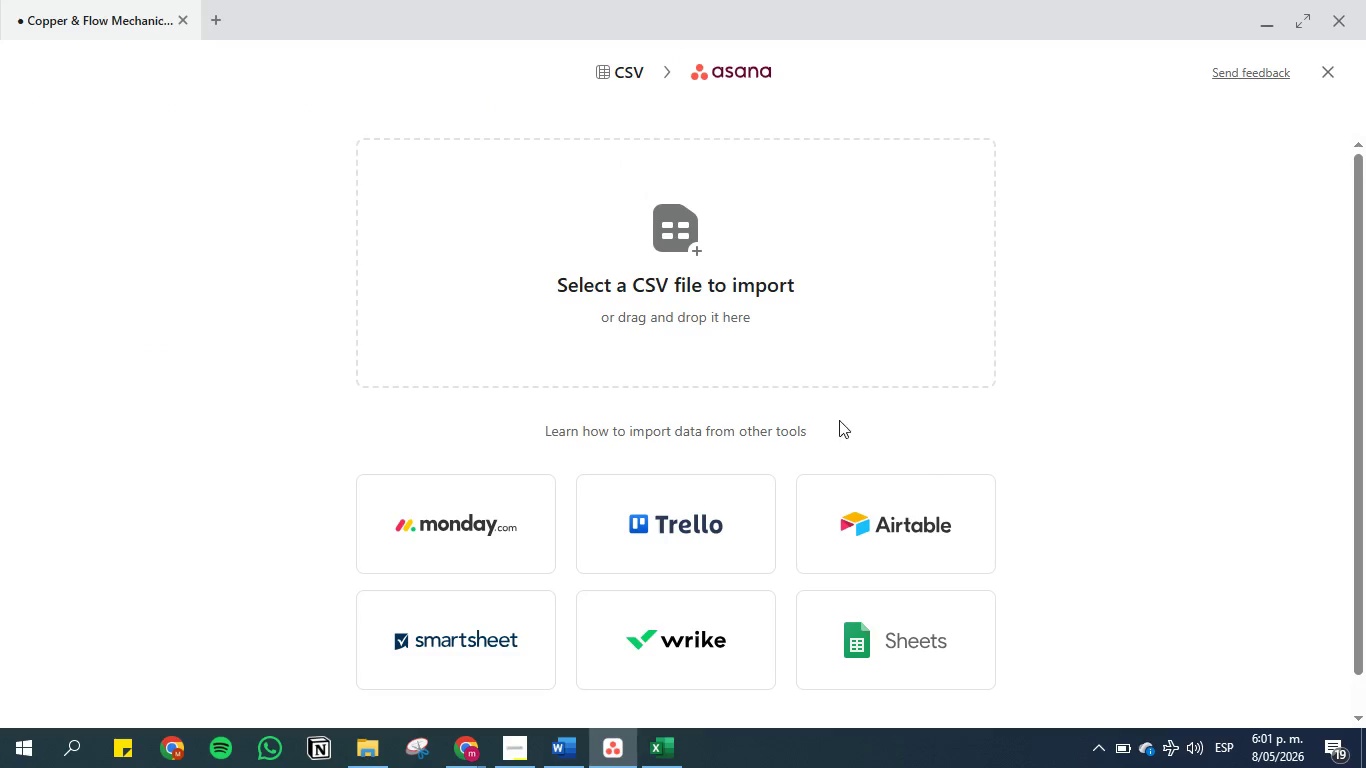 
left_click([664, 248])
 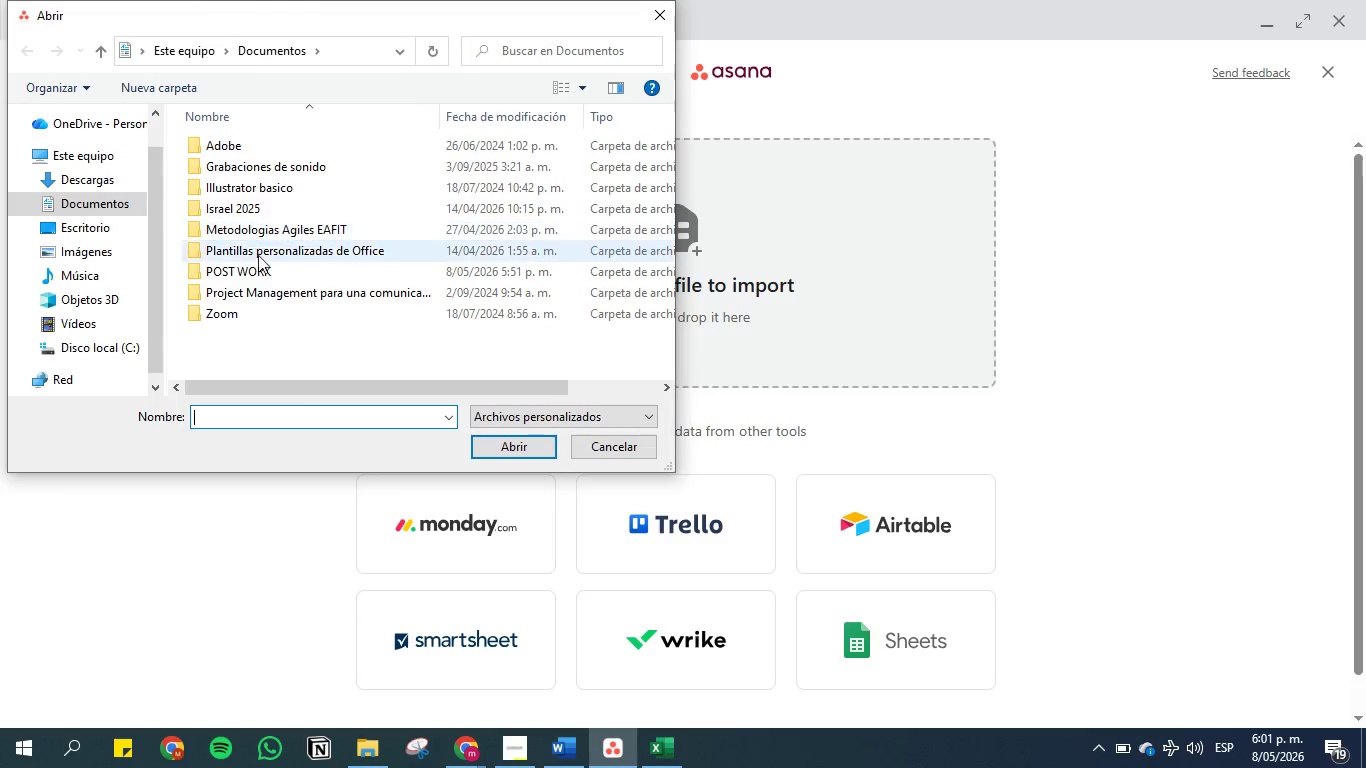 
double_click([255, 276])
 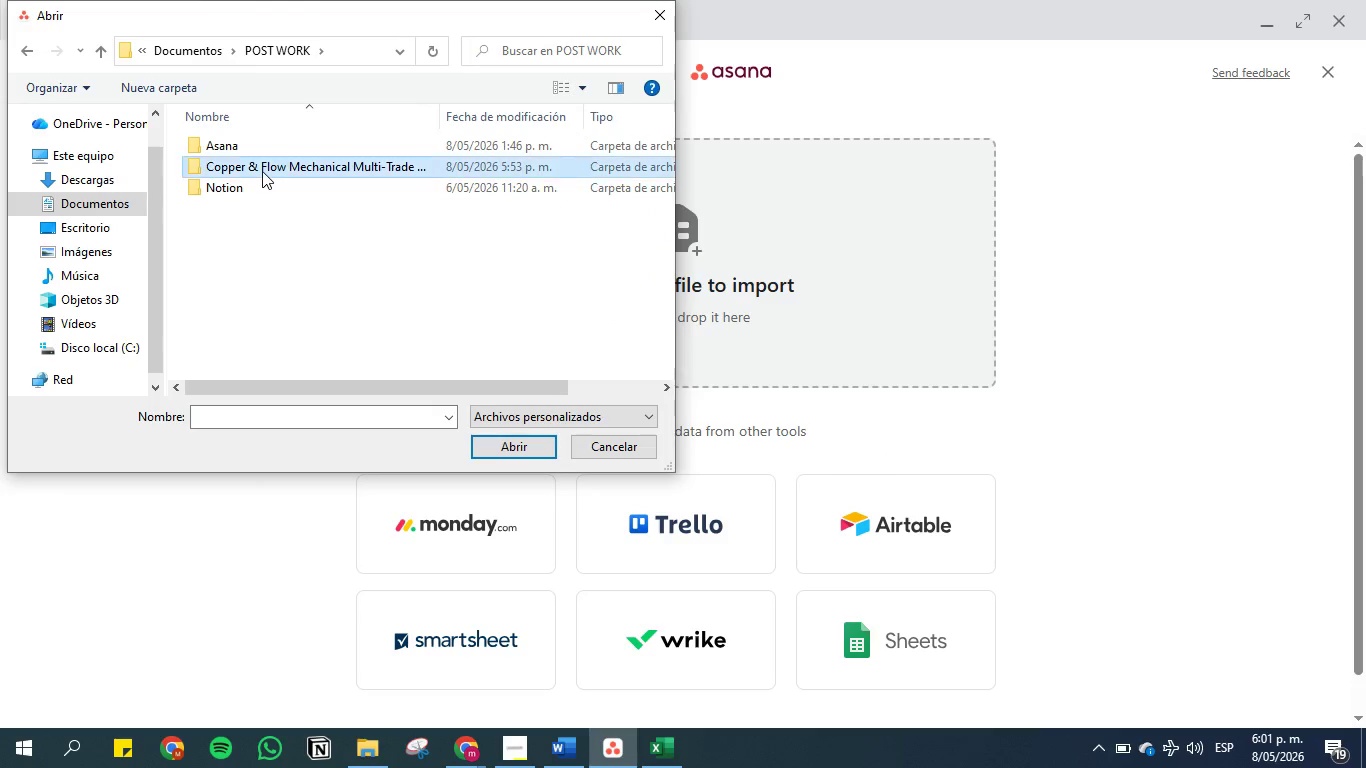 
double_click([262, 171])
 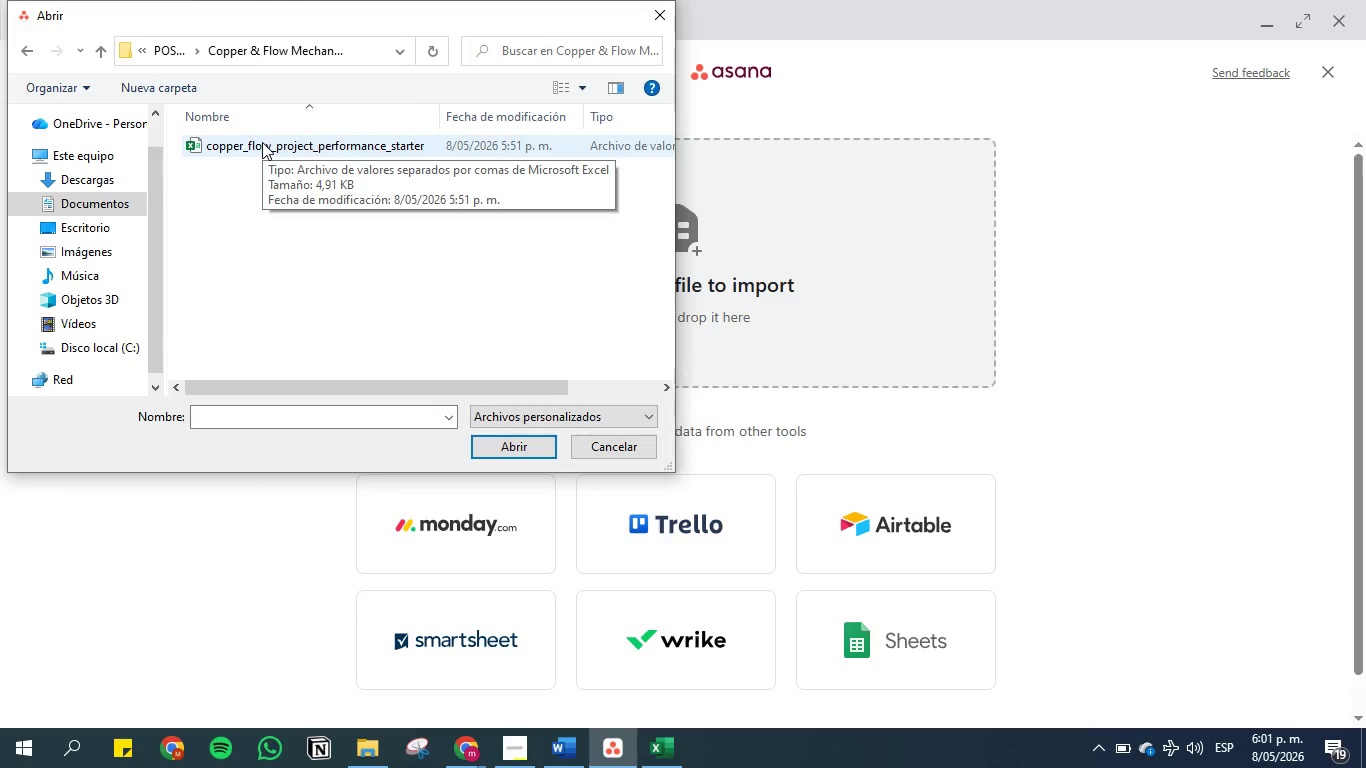 
double_click([262, 142])
 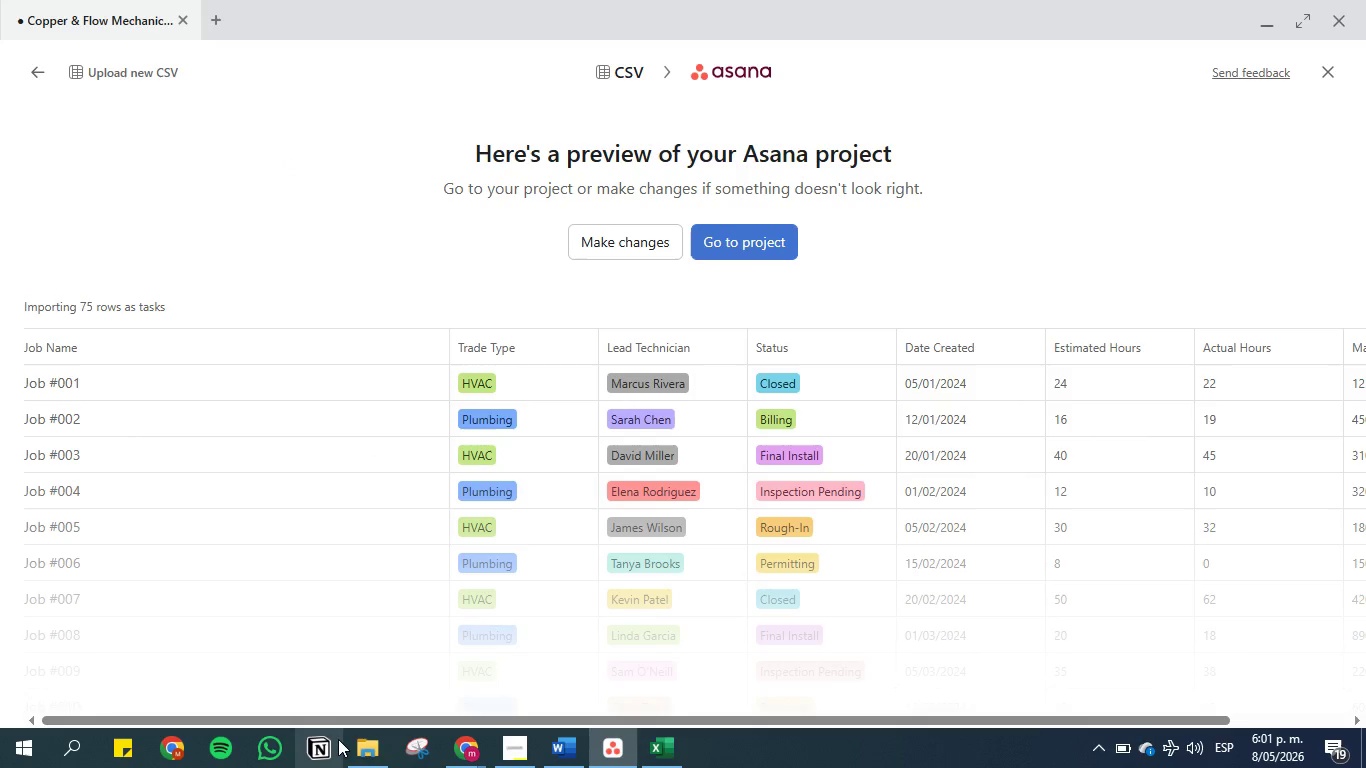 
left_click_drag(start_coordinate=[346, 715], to_coordinate=[421, 713])
 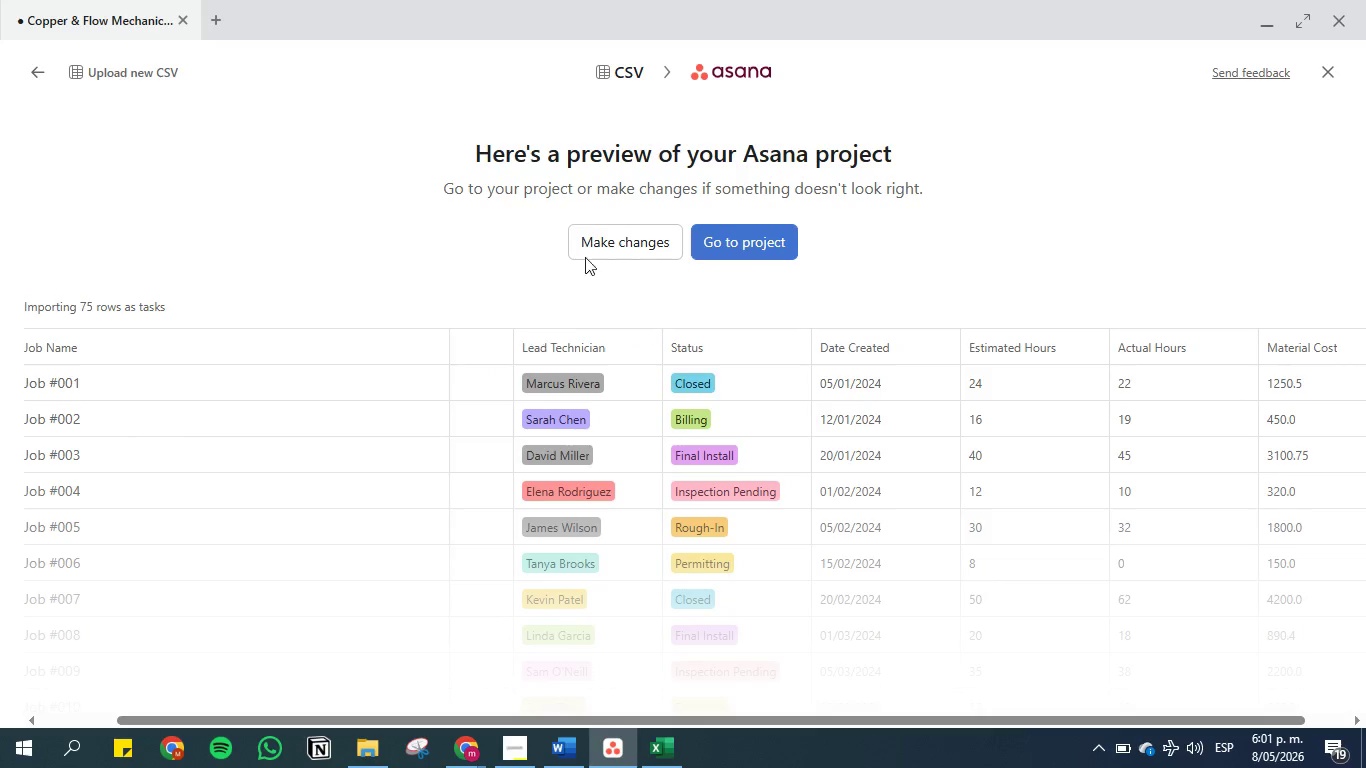 
left_click([590, 246])
 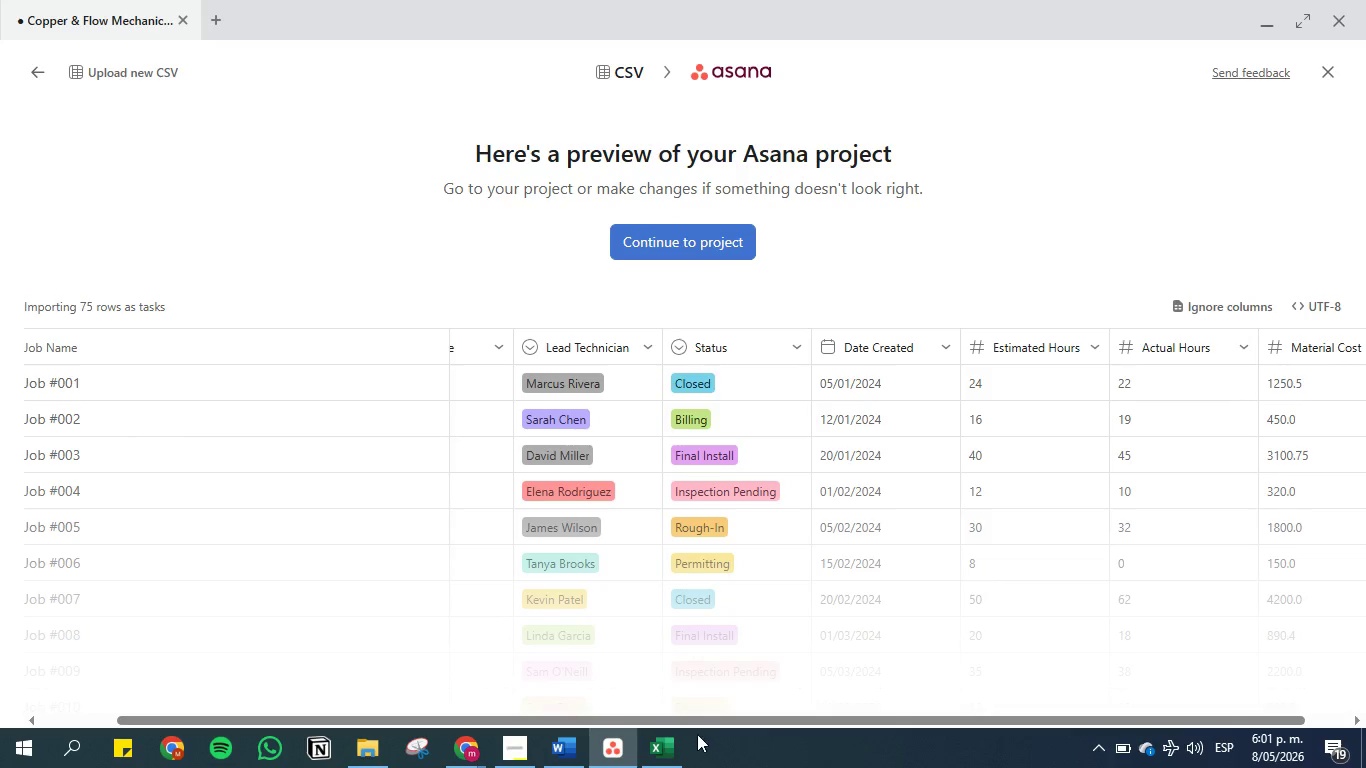 
left_click_drag(start_coordinate=[687, 719], to_coordinate=[947, 719])
 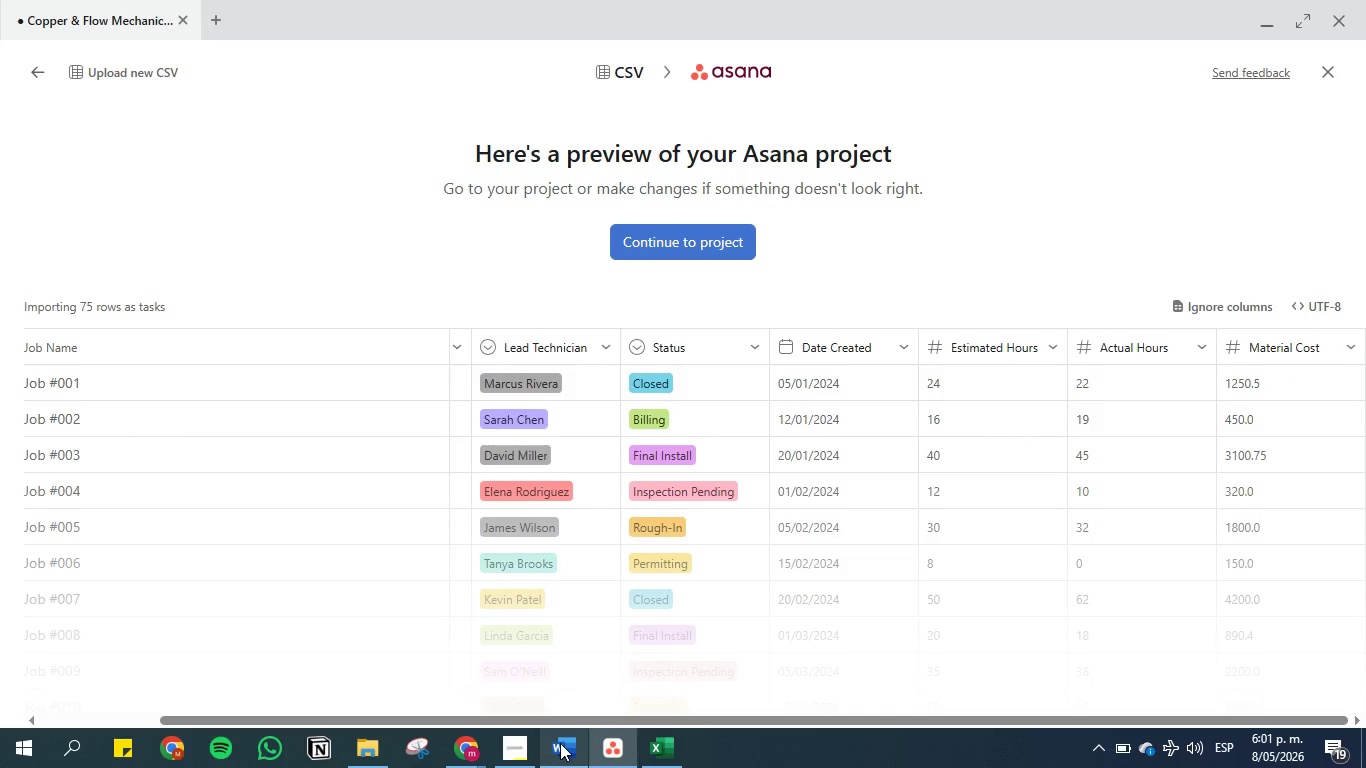 
left_click([560, 743])
 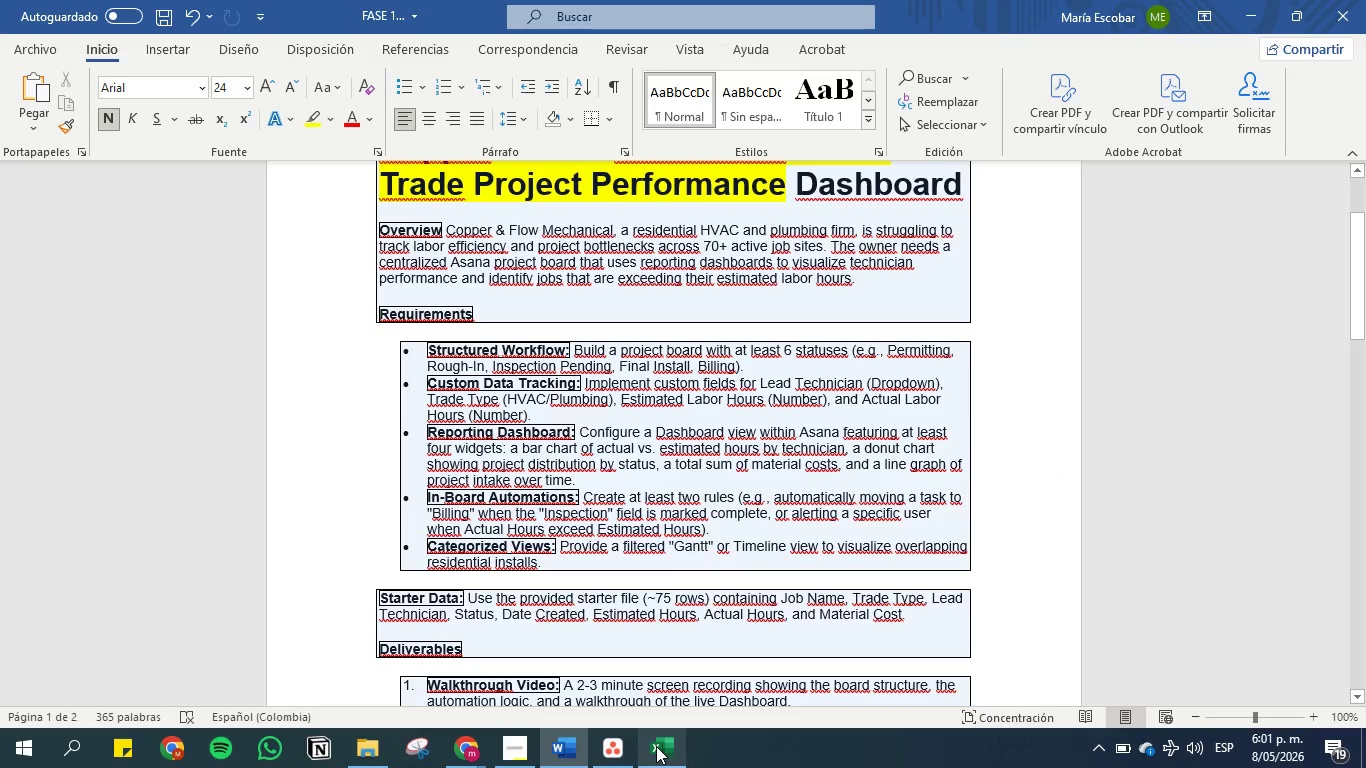 
left_click([656, 746])
 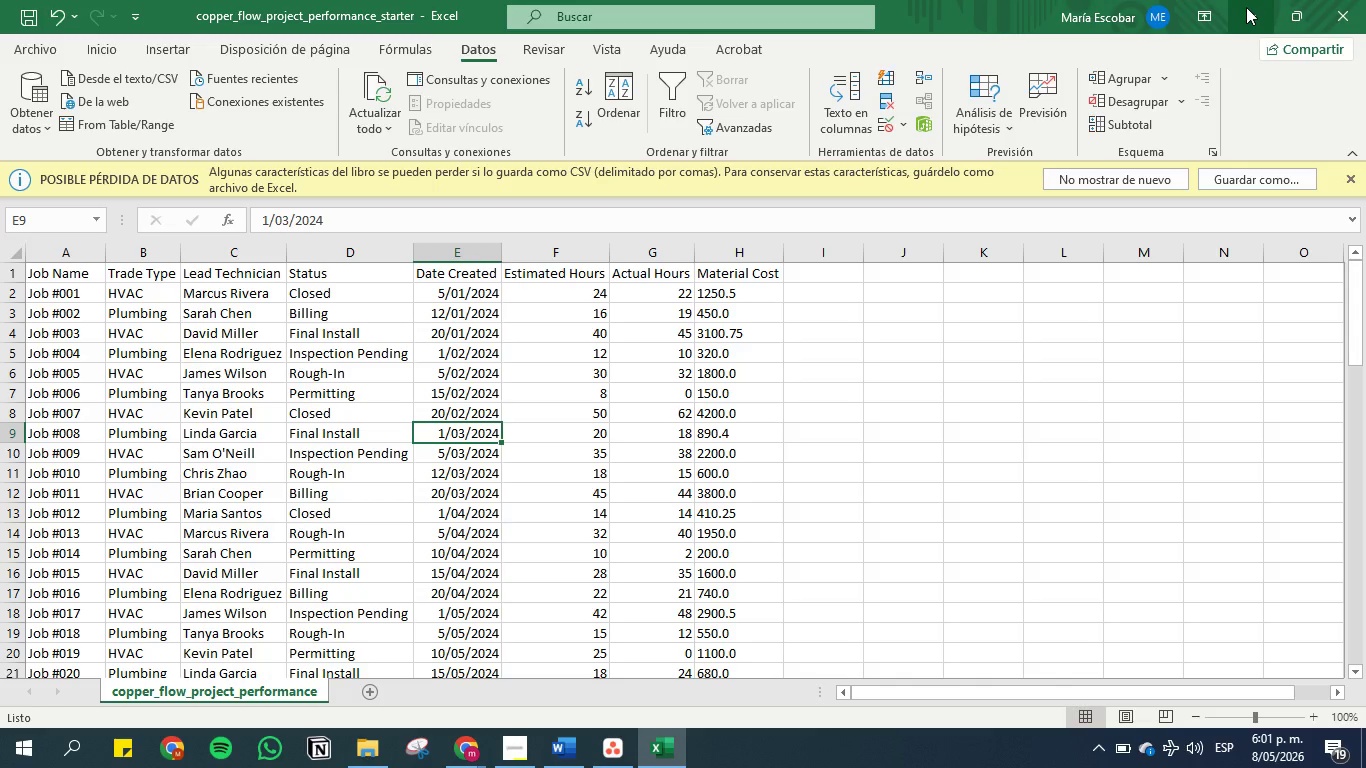 
wait(6.19)
 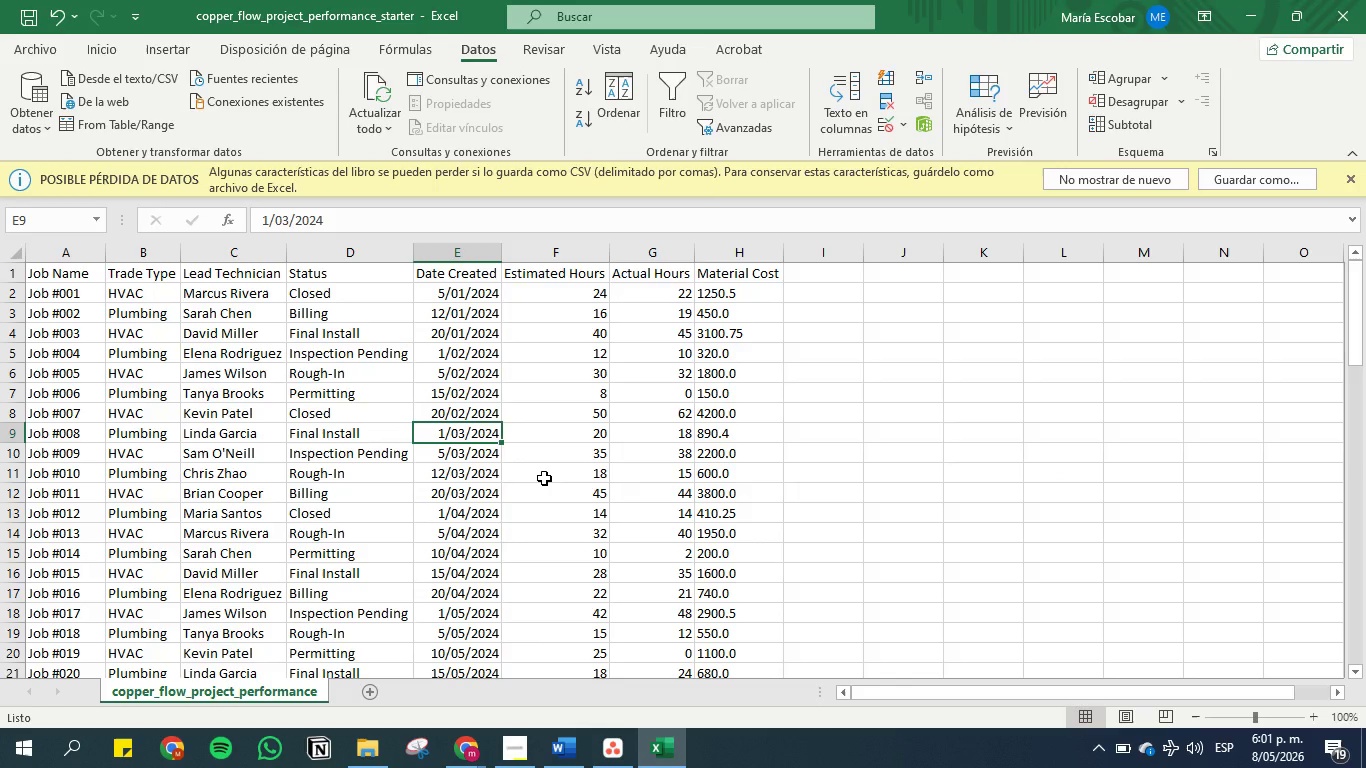 
left_click([1246, 7])
 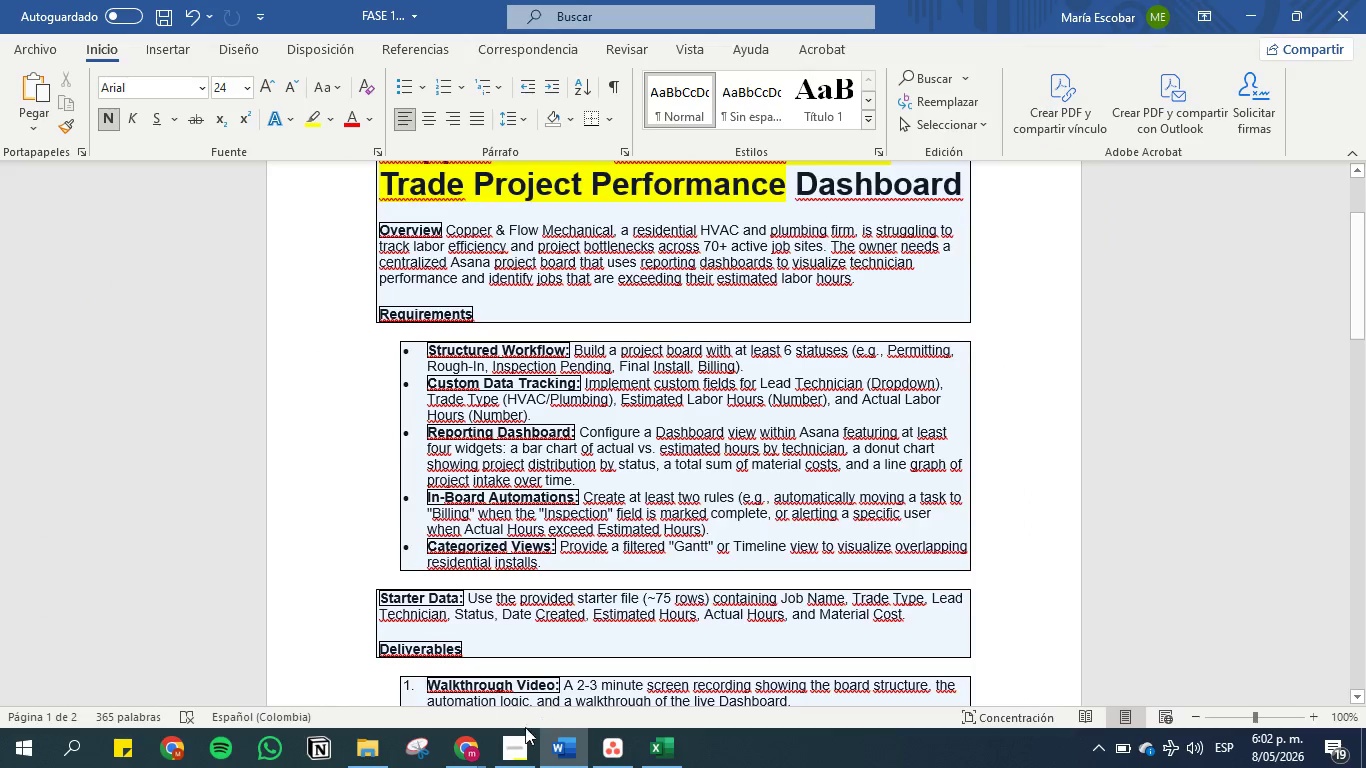 
left_click([596, 748])
 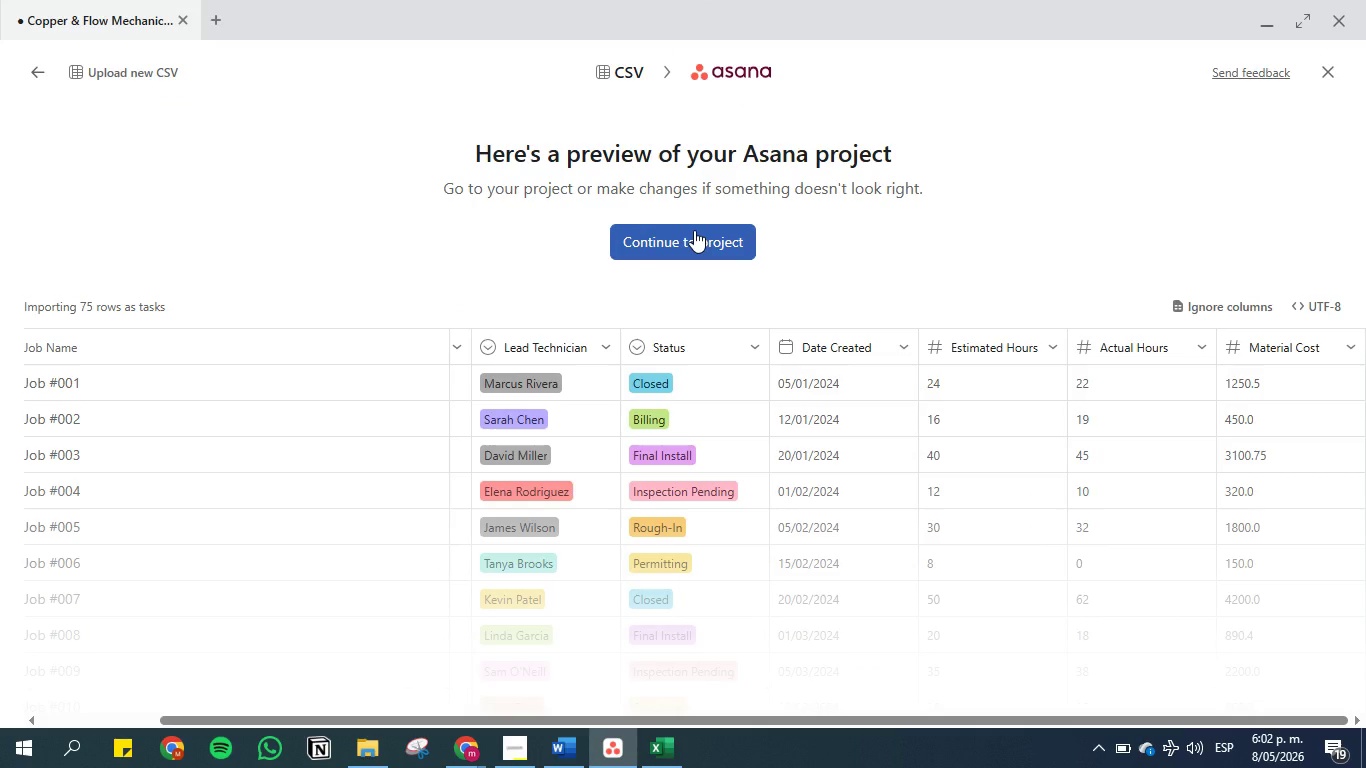 
left_click([694, 230])
 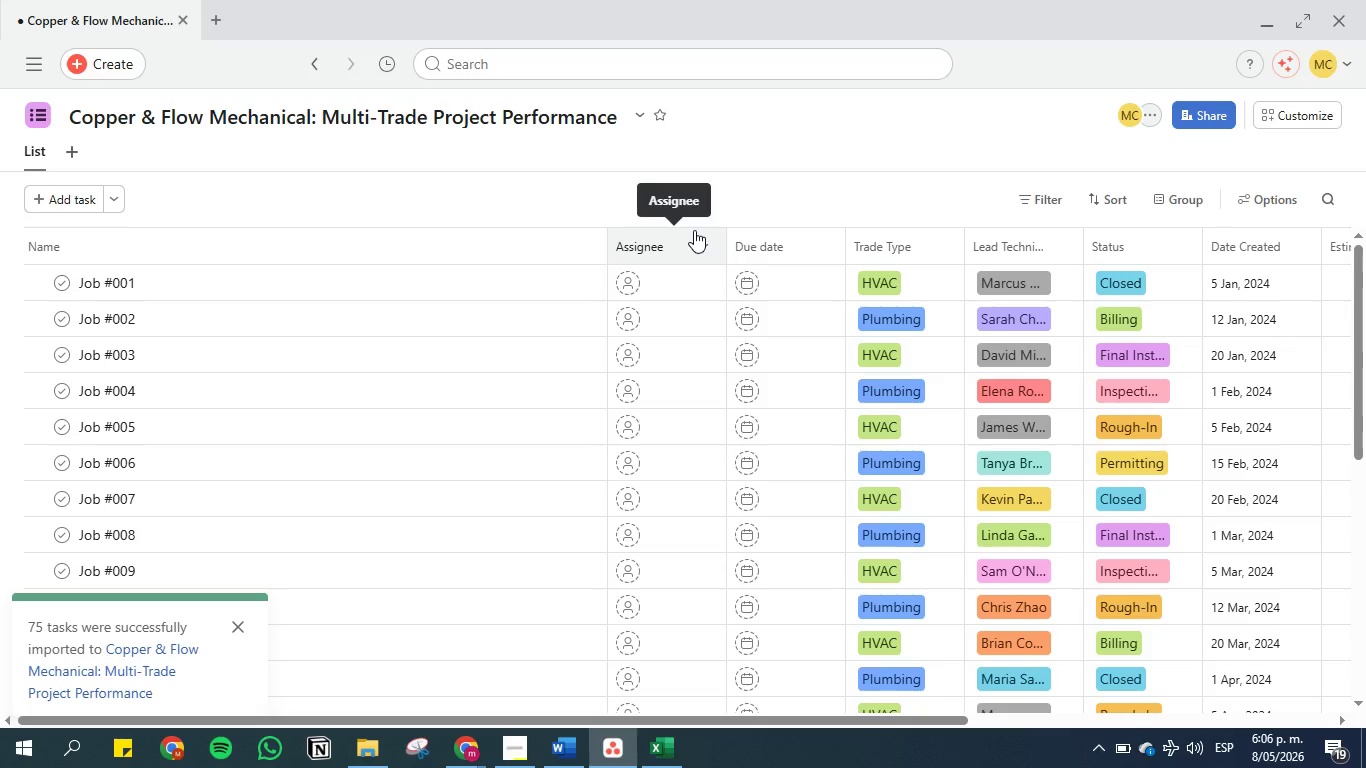 
wait(264.08)
 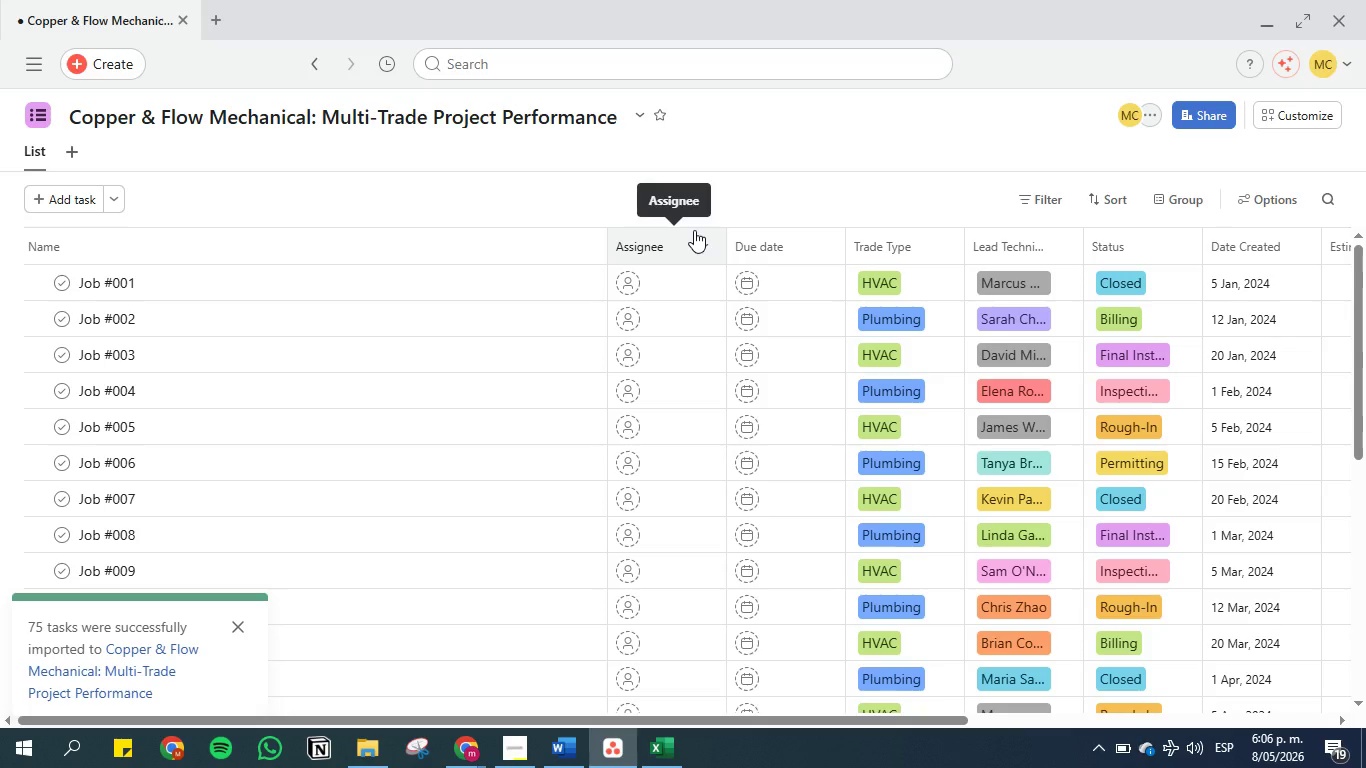 
left_click_drag(start_coordinate=[1132, 236], to_coordinate=[628, 241])
 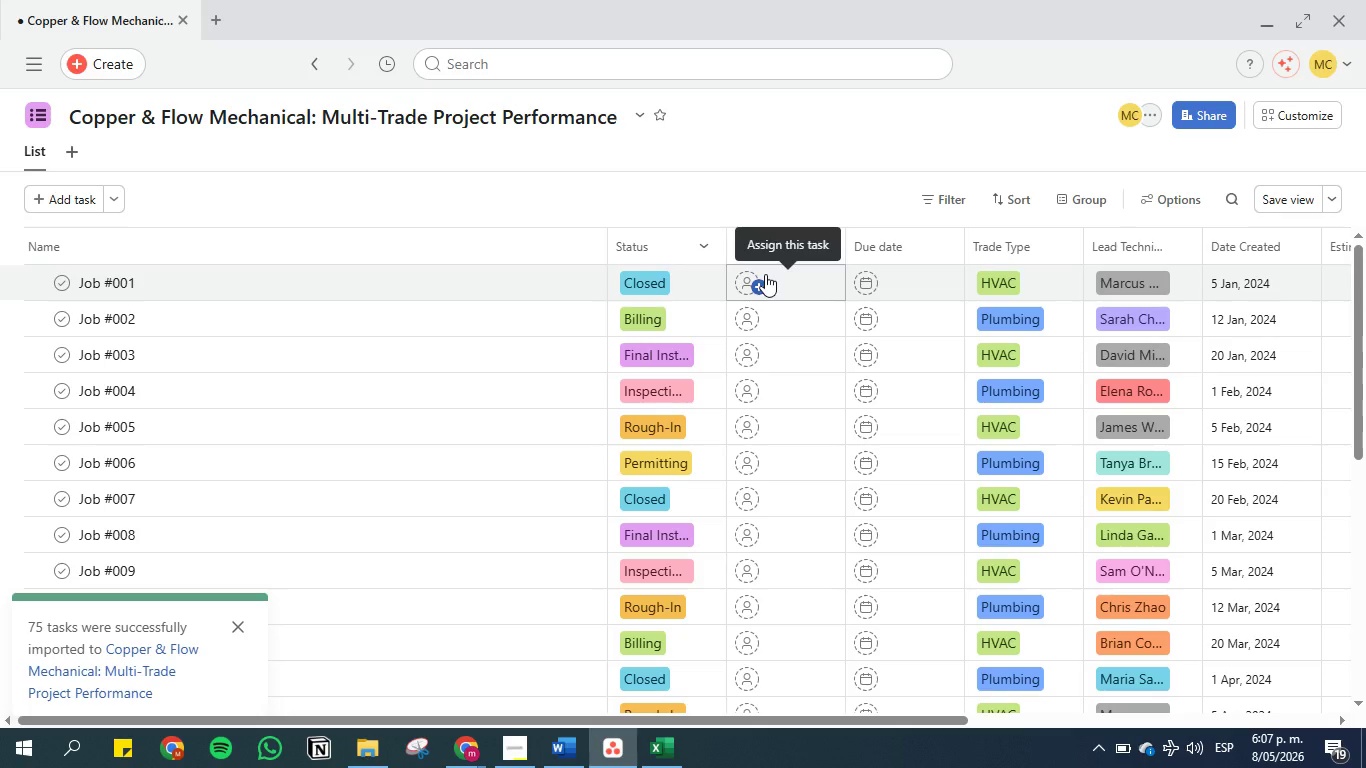 
wait(82.22)
 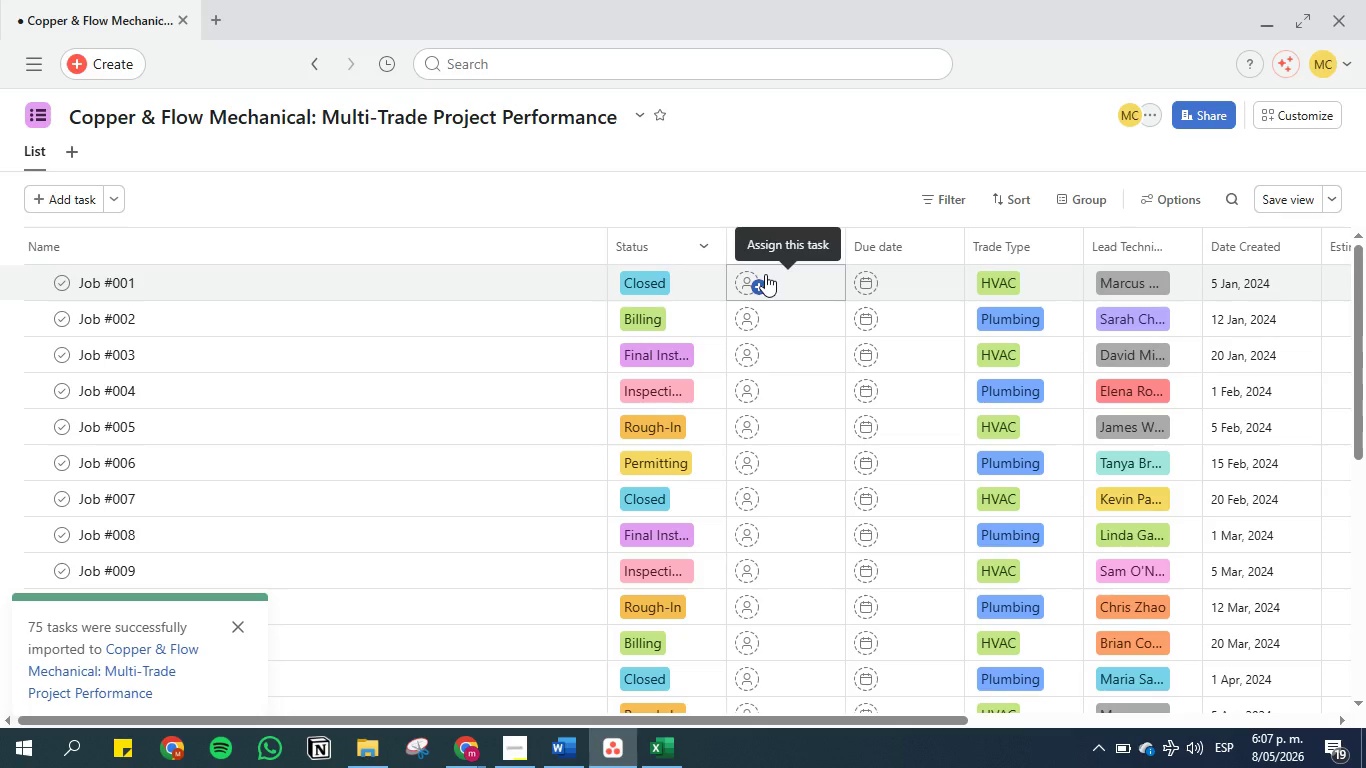 
left_click([505, 745])